 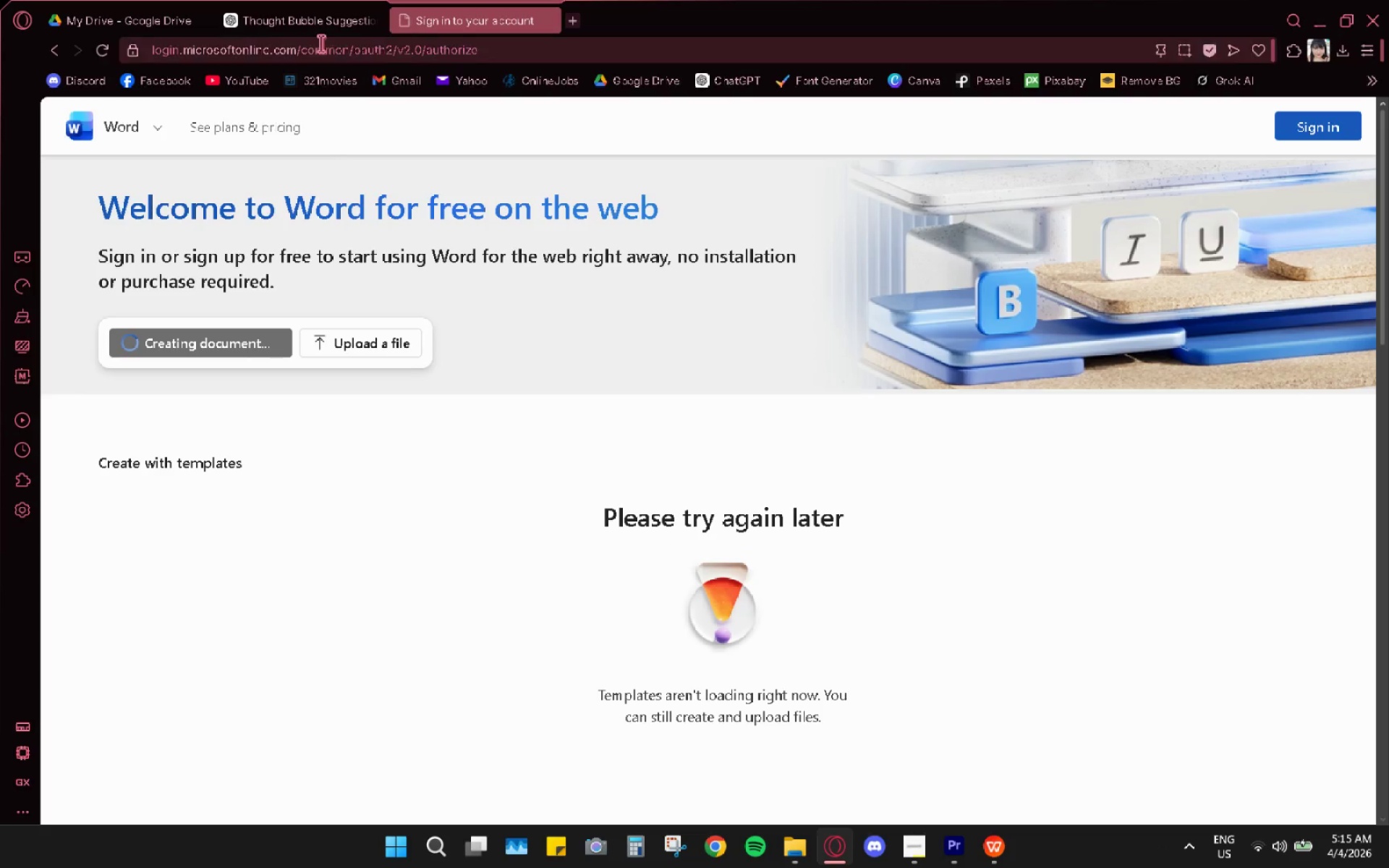 
left_click([637, 396])
 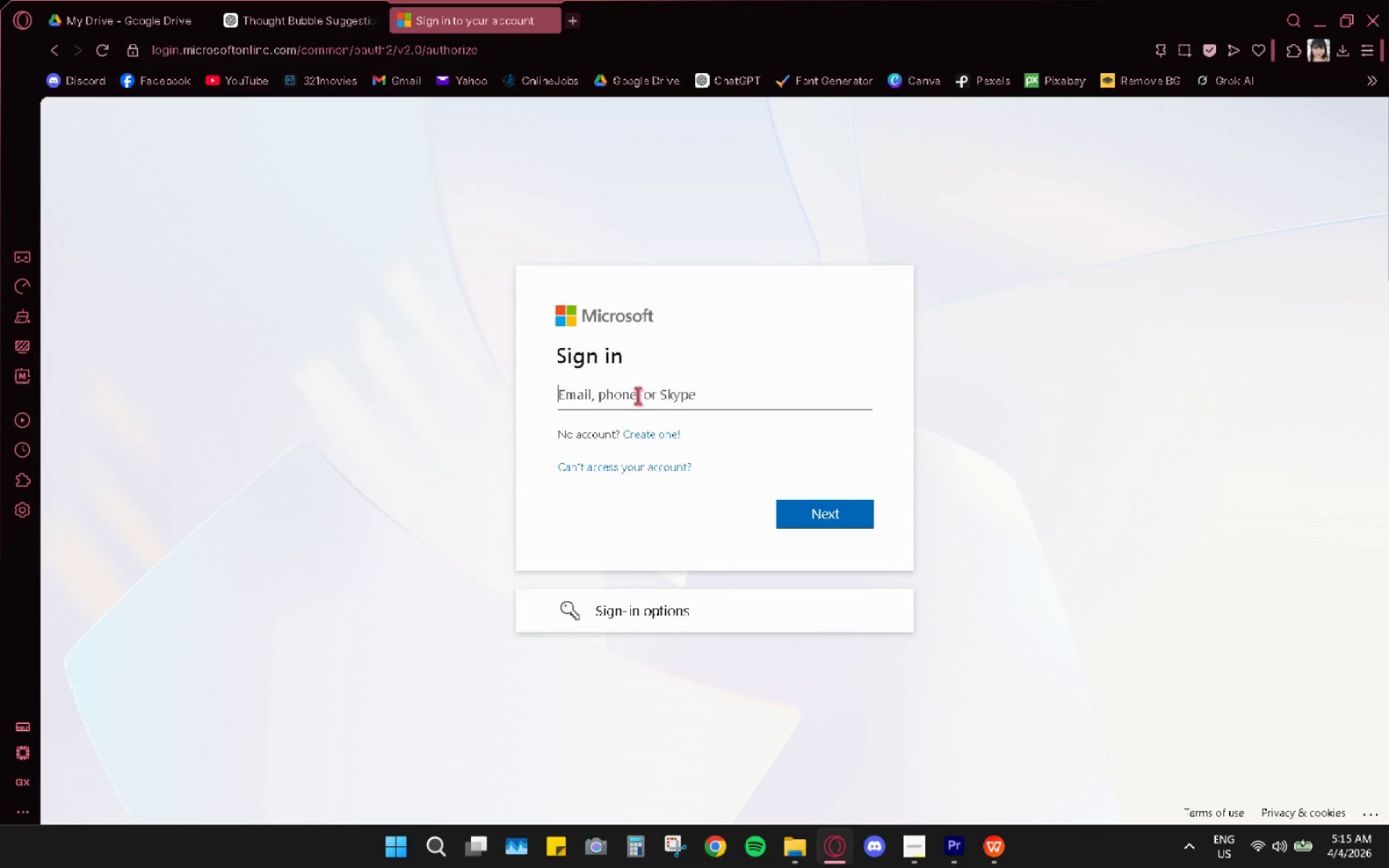 
type(anniecamilion@yahoo.com)
 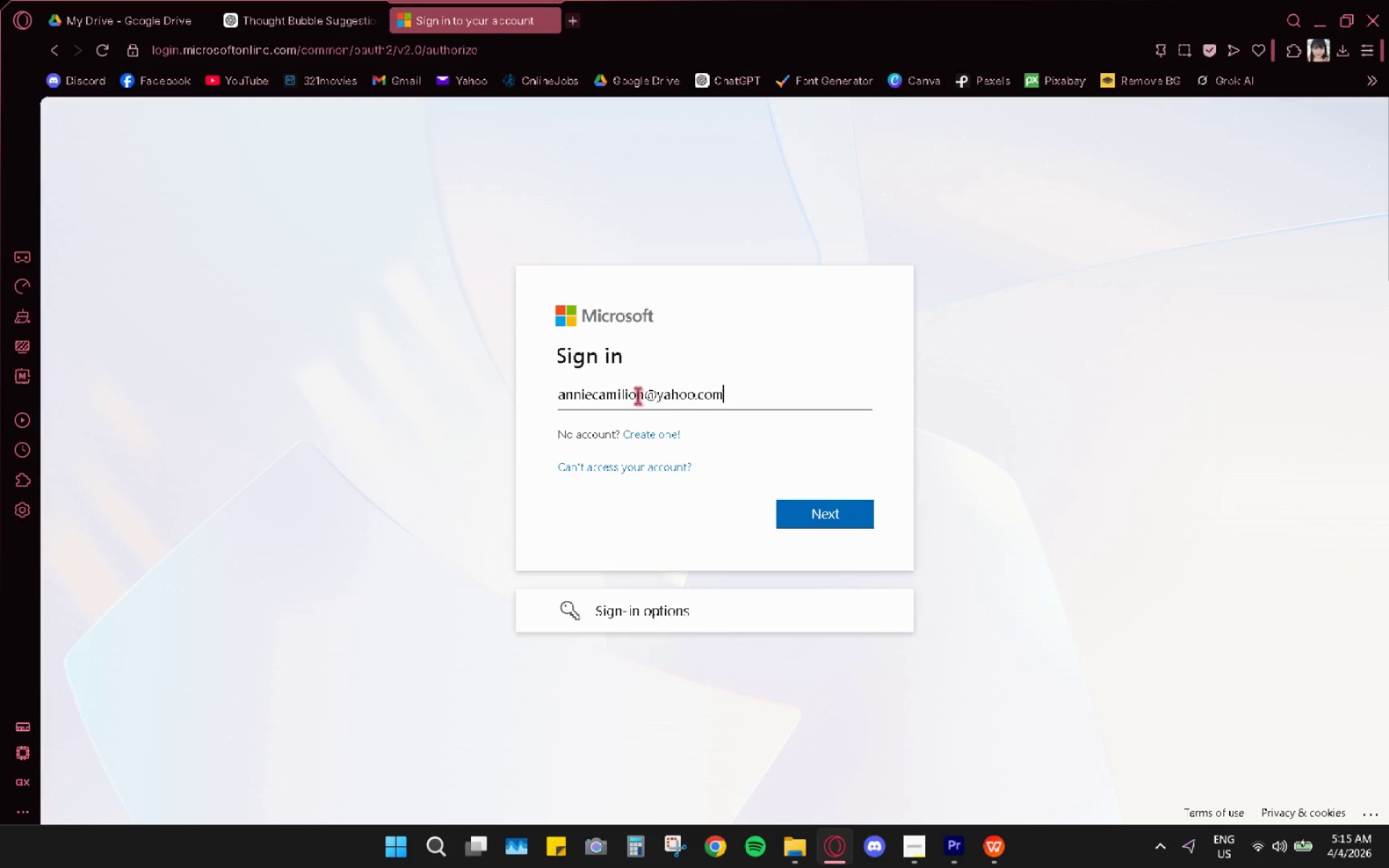 
key(Enter)
 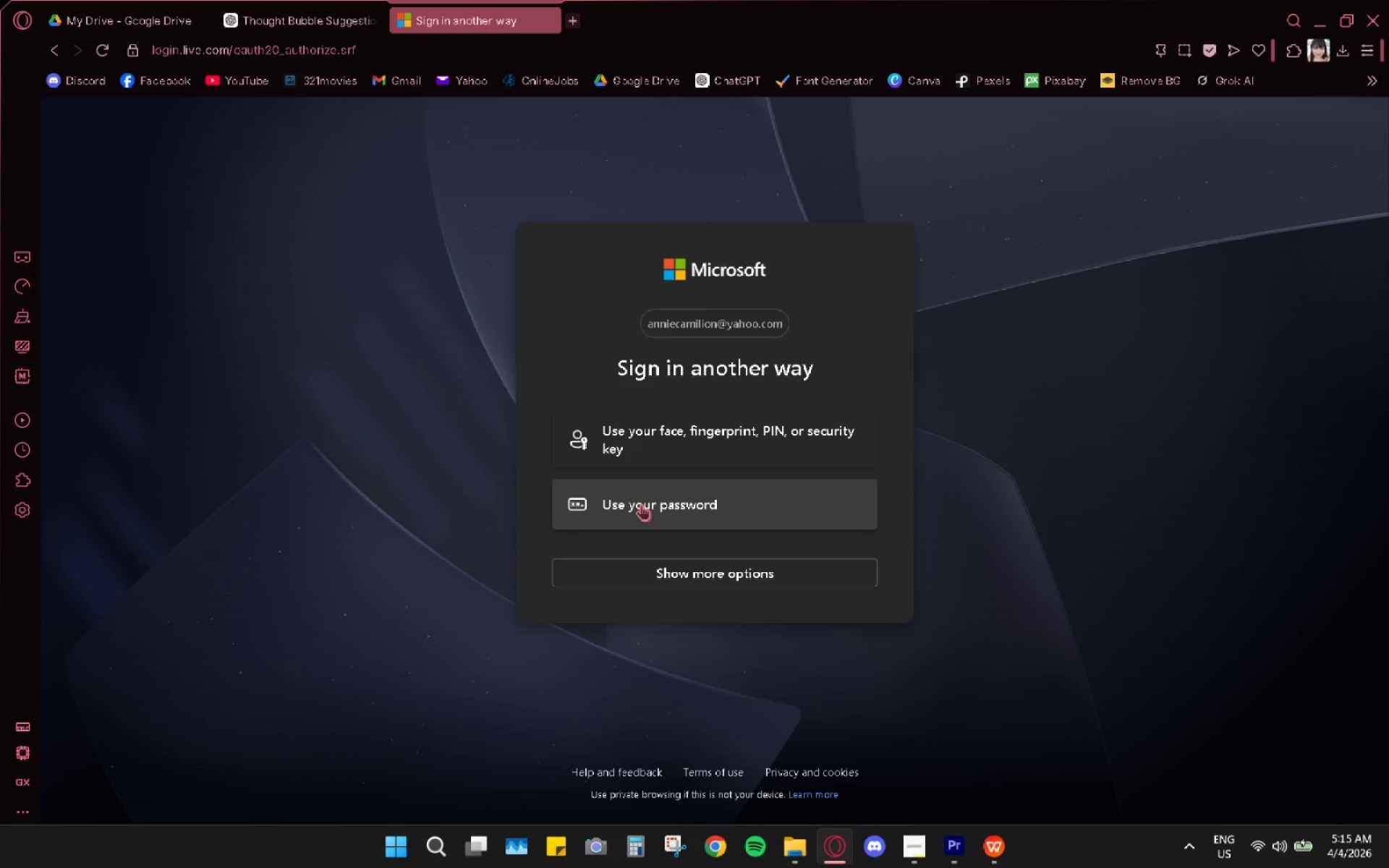 
wait(5.22)
 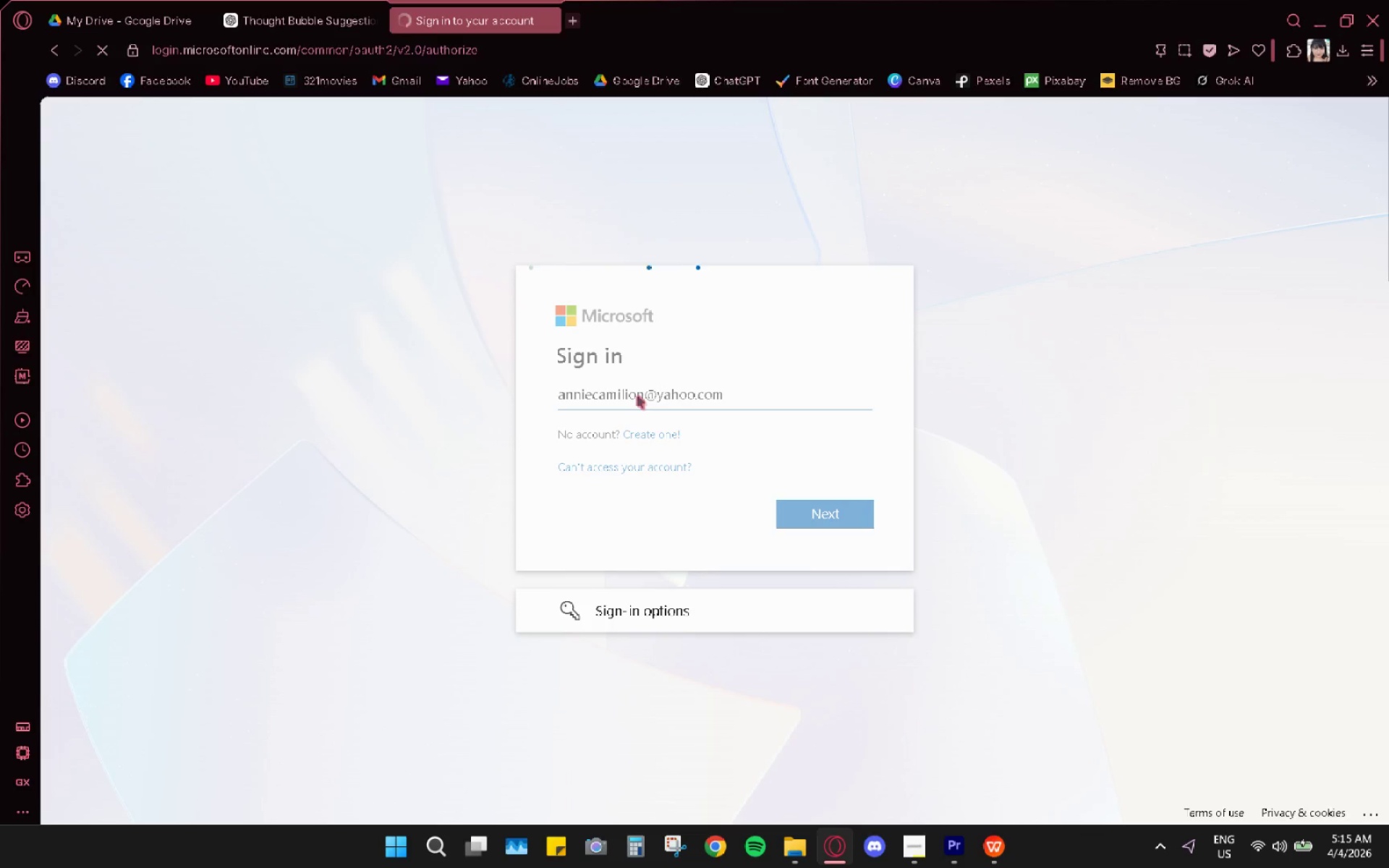 
left_click([685, 445])
 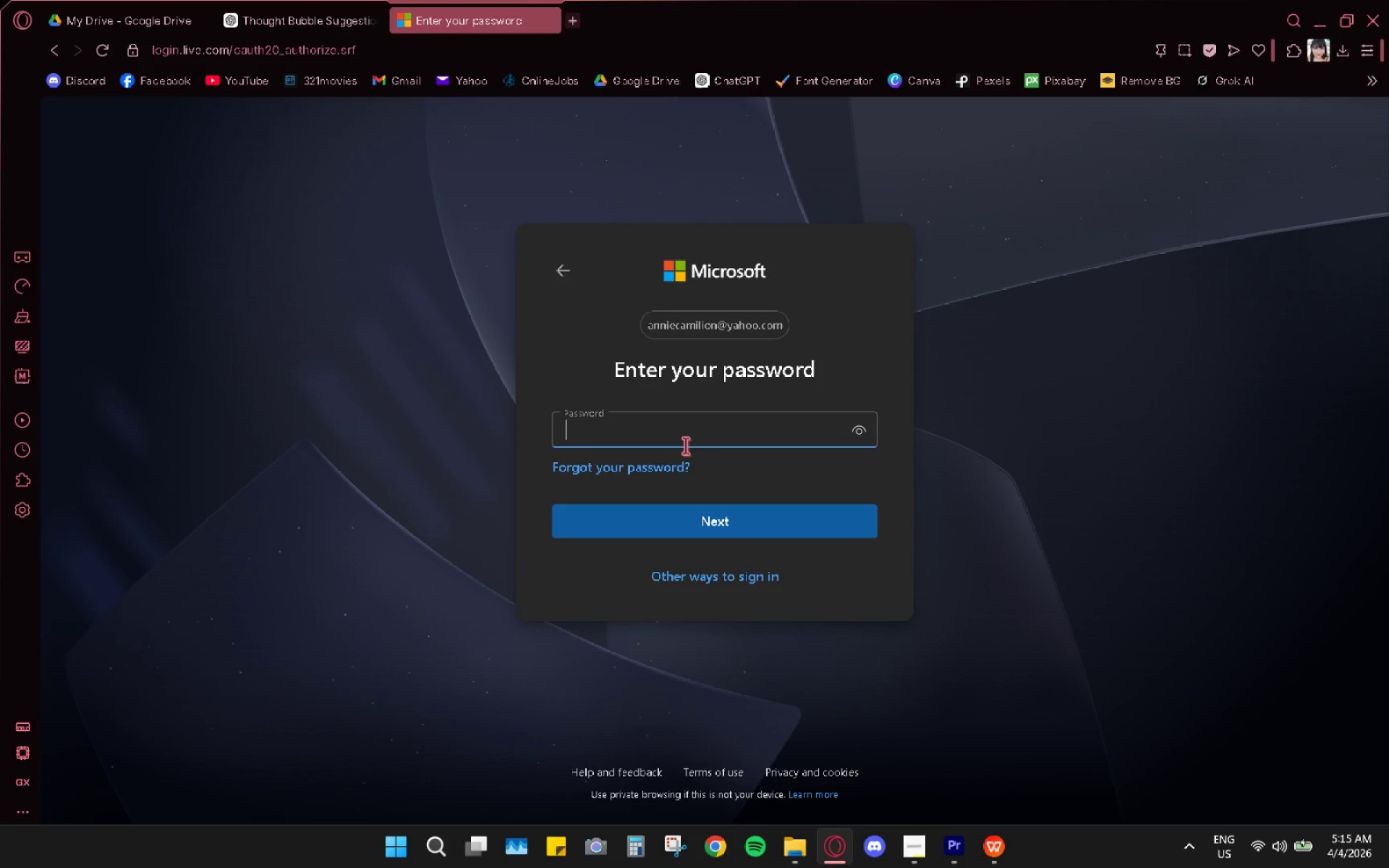 
type(Aniamol99!)
 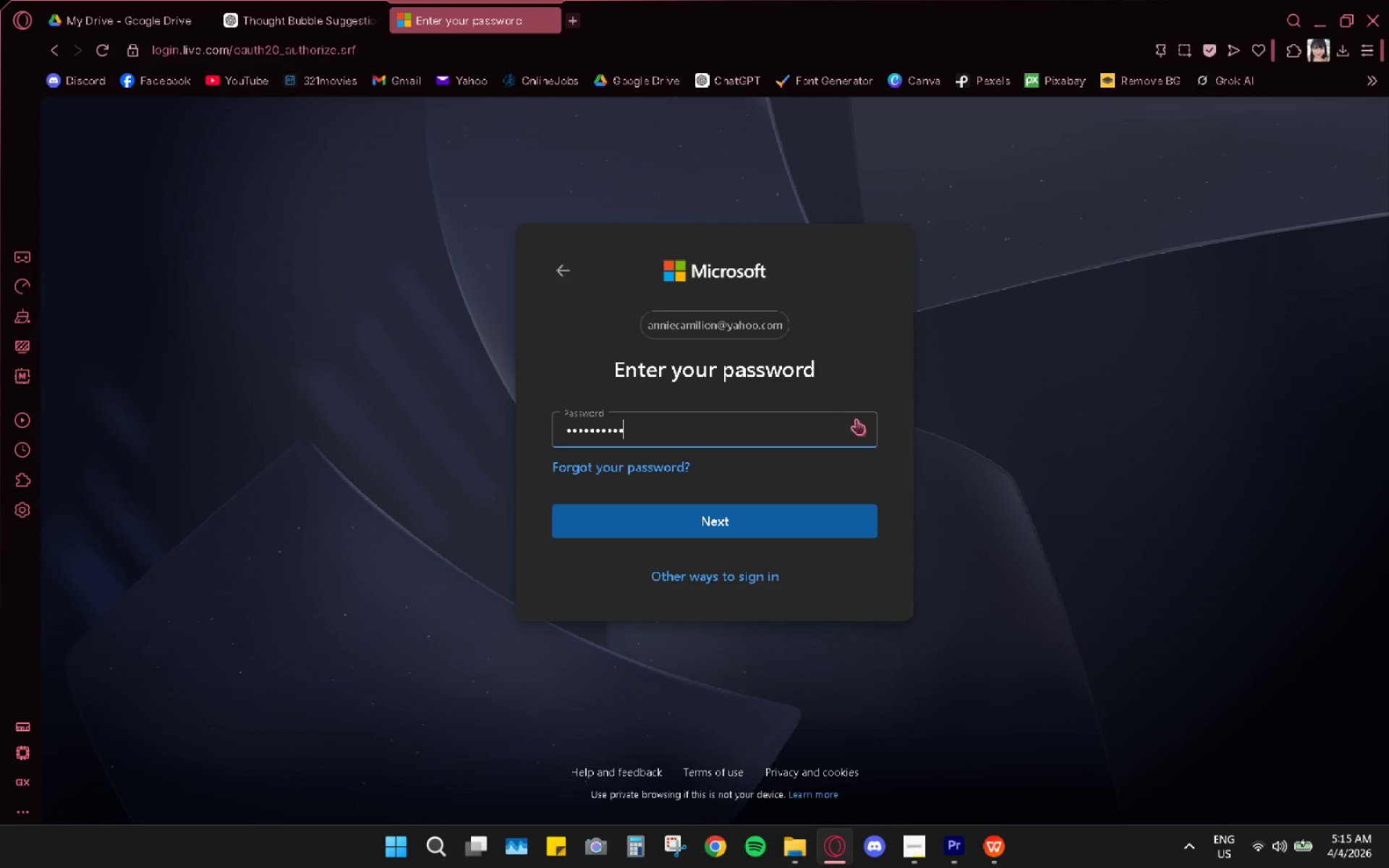 
double_click([859, 421])
 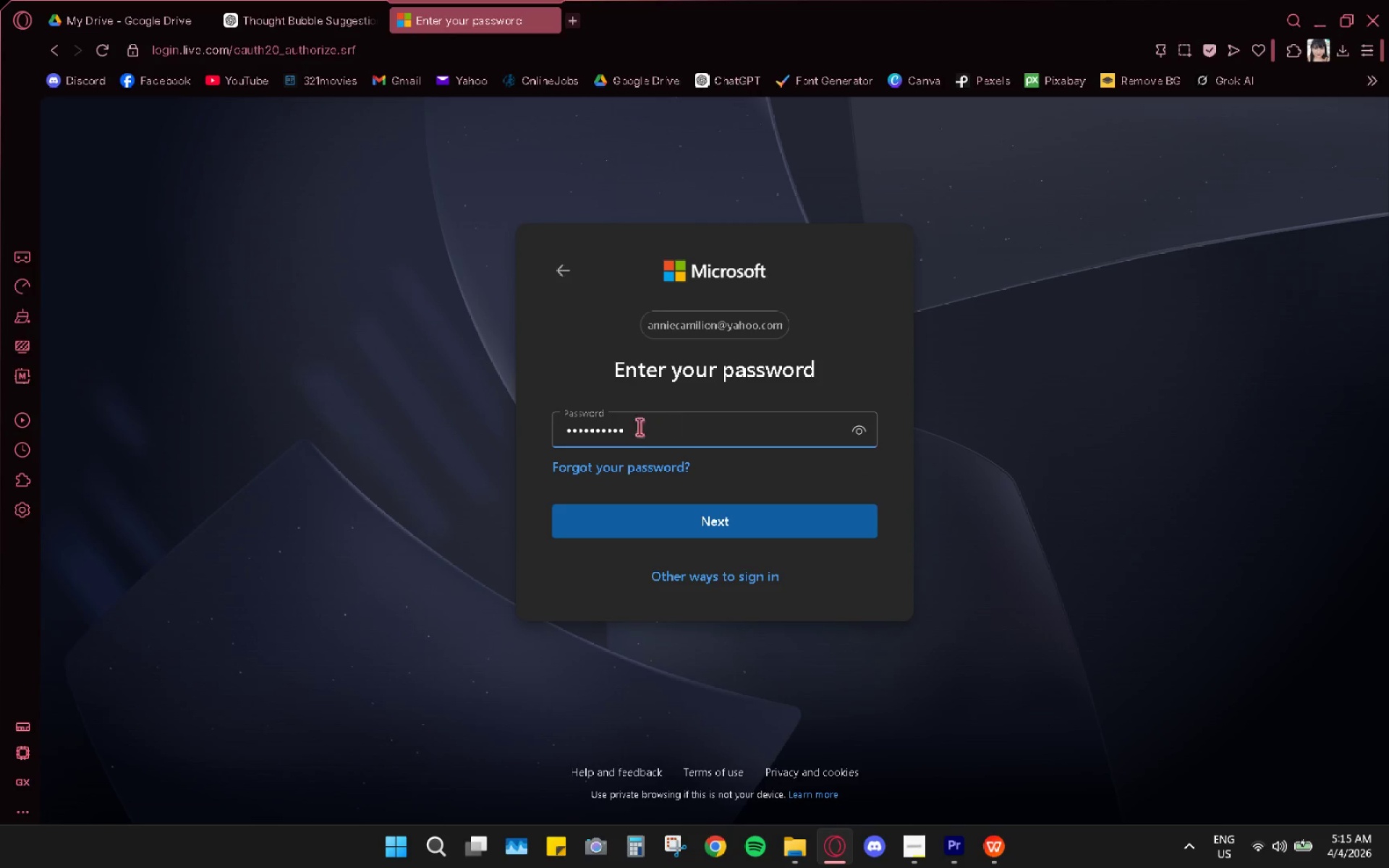 
left_click_drag(start_coordinate=[655, 427], to_coordinate=[435, 418])
 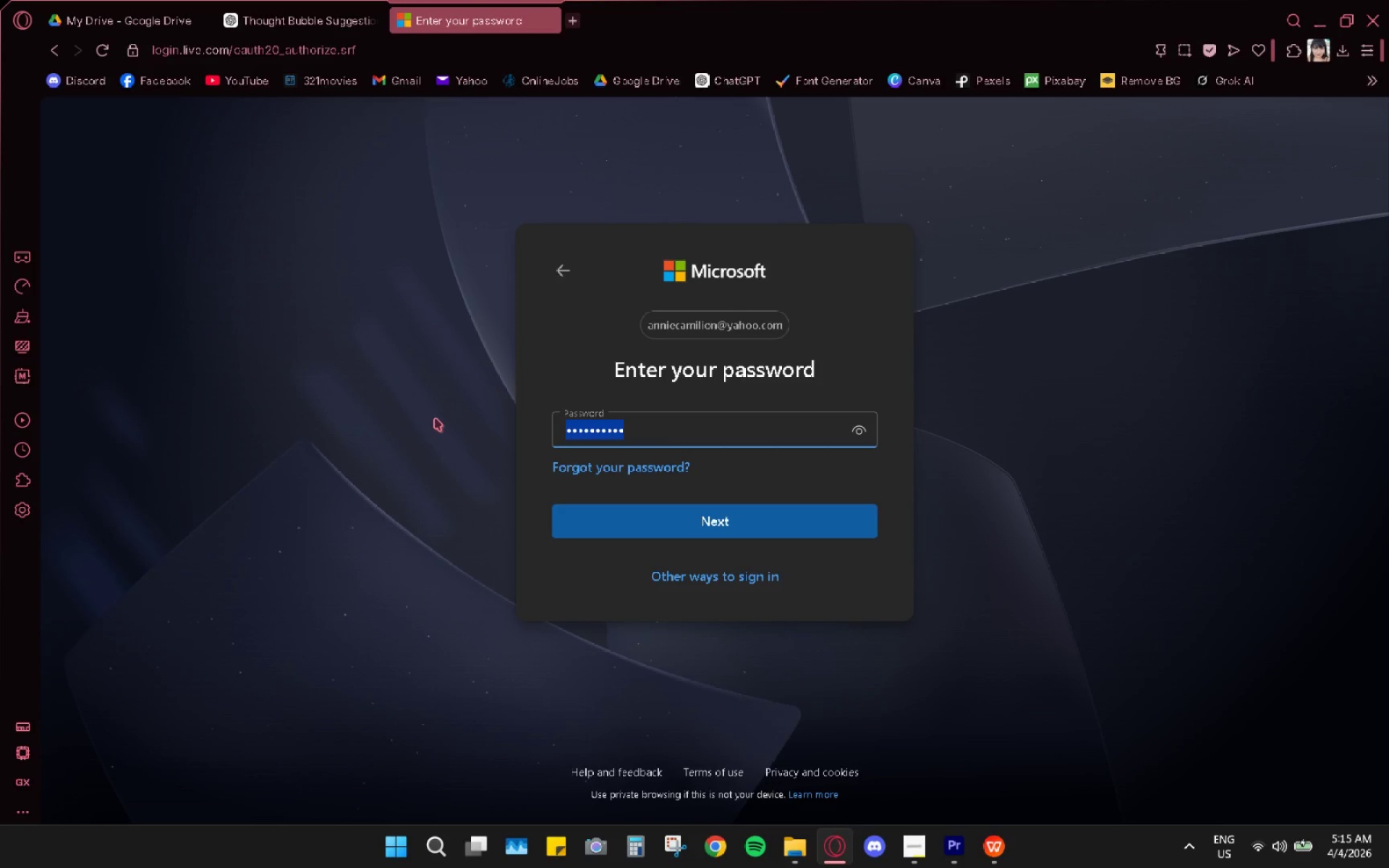 
type(Aniasmol99!)
 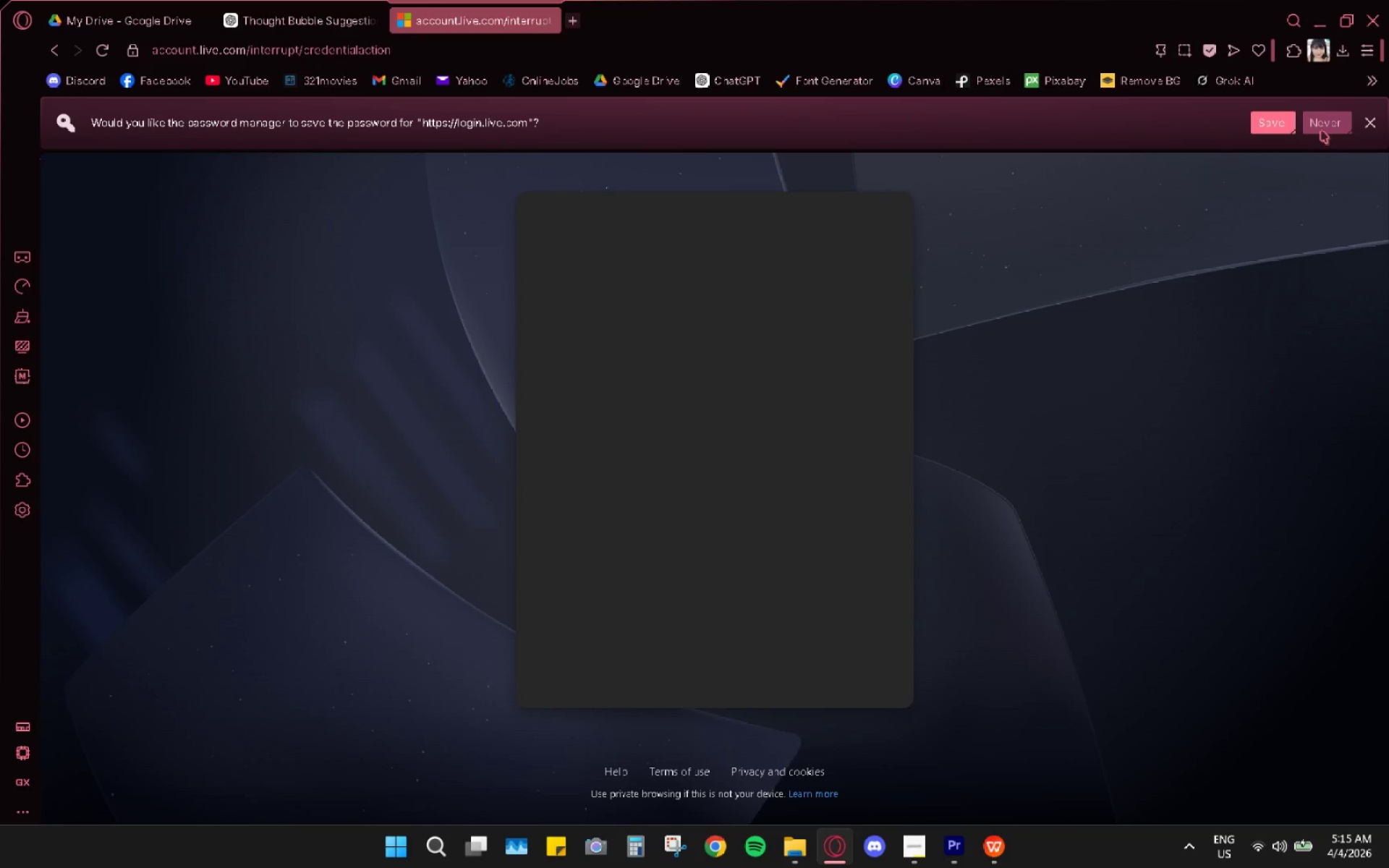 
wait(5.95)
 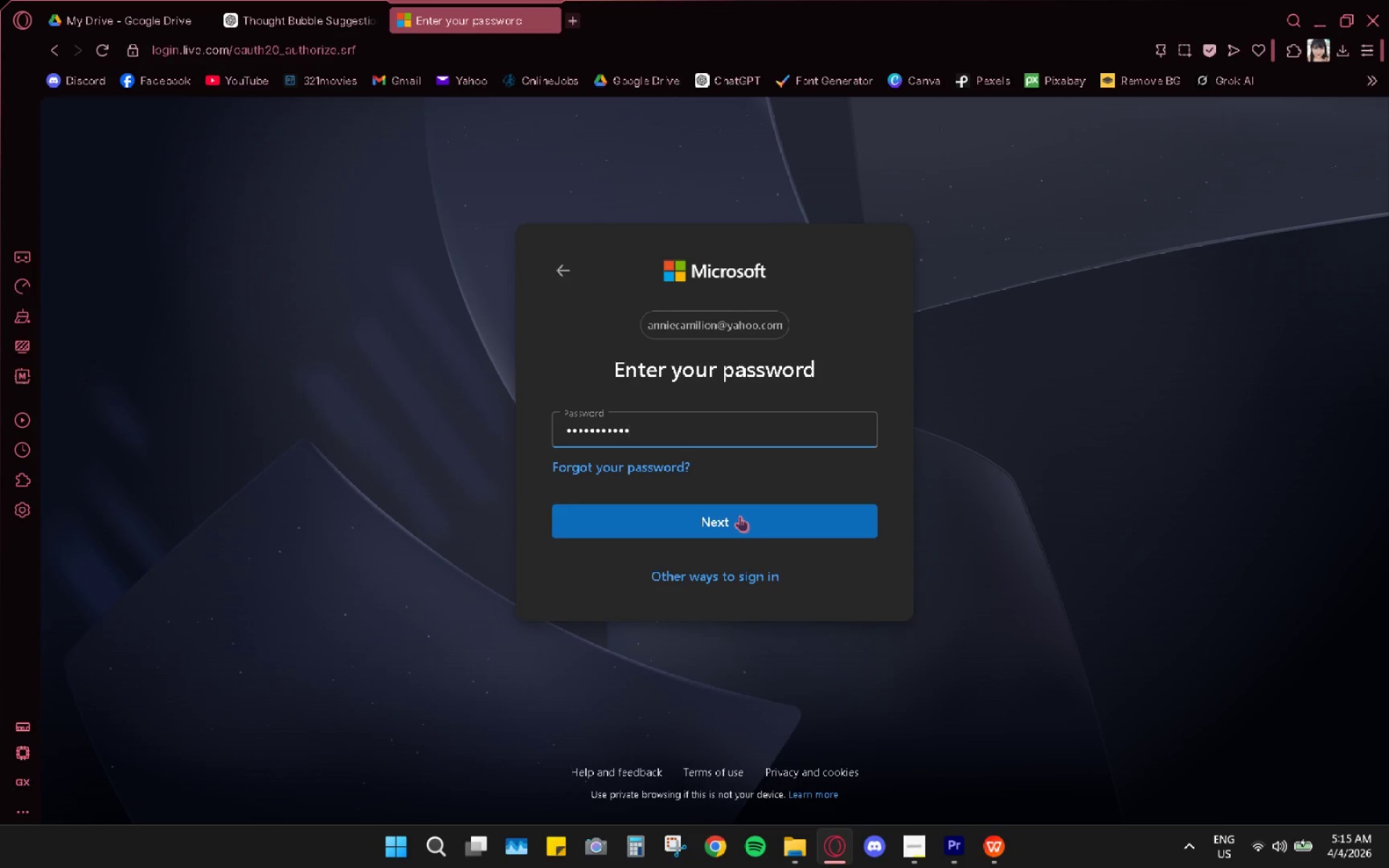 
left_click([1321, 130])
 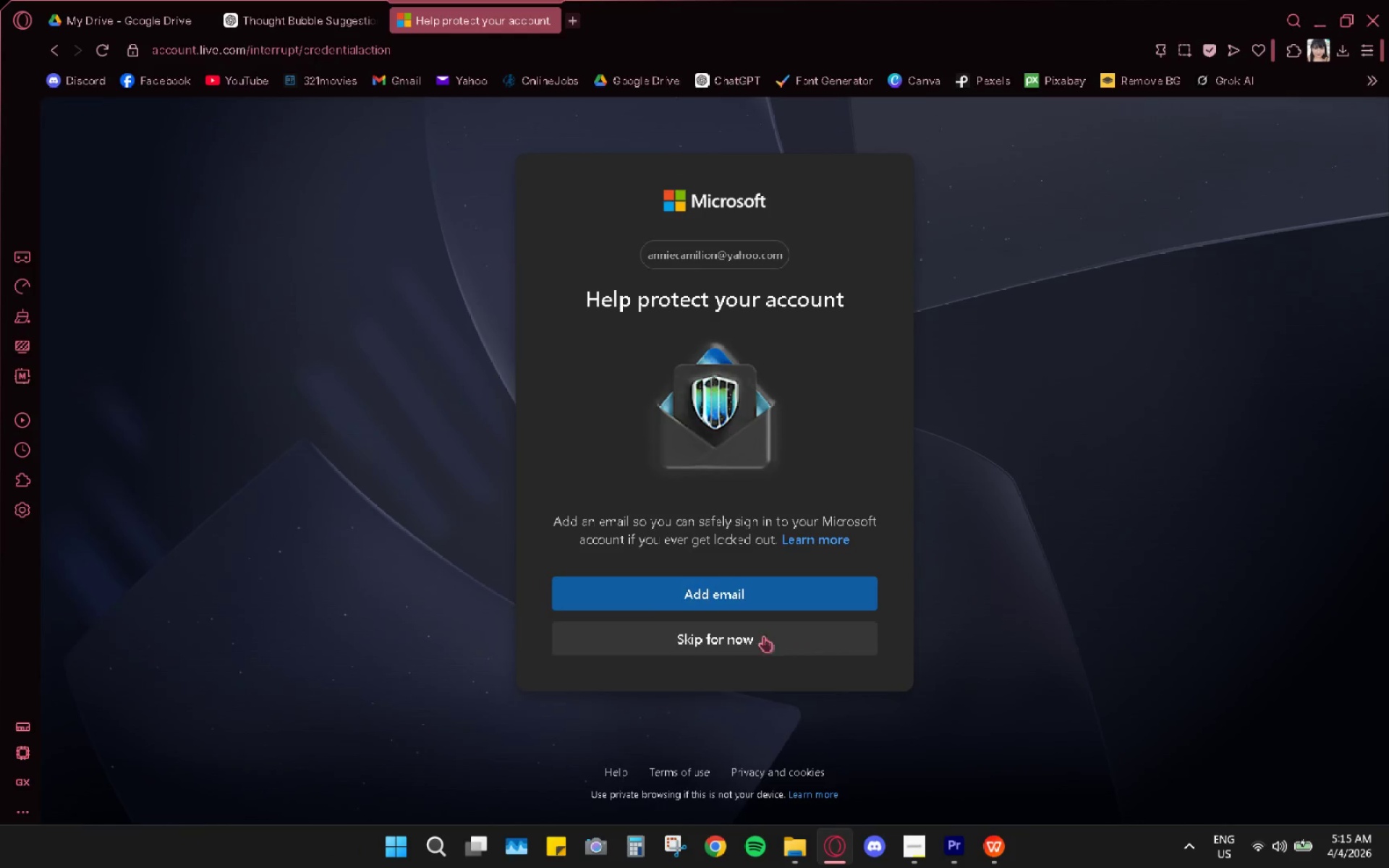 
left_click([757, 639])
 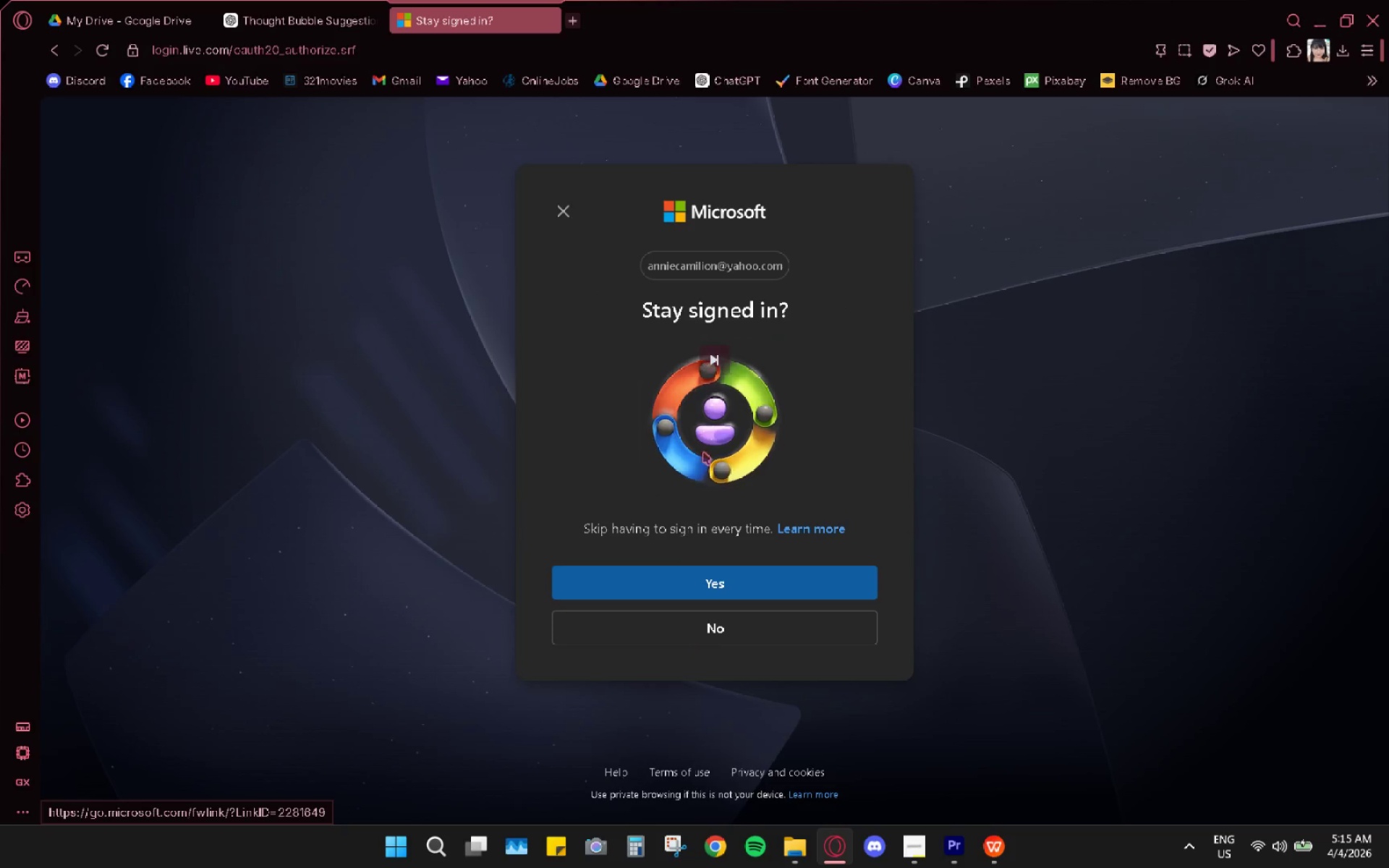 
wait(10.02)
 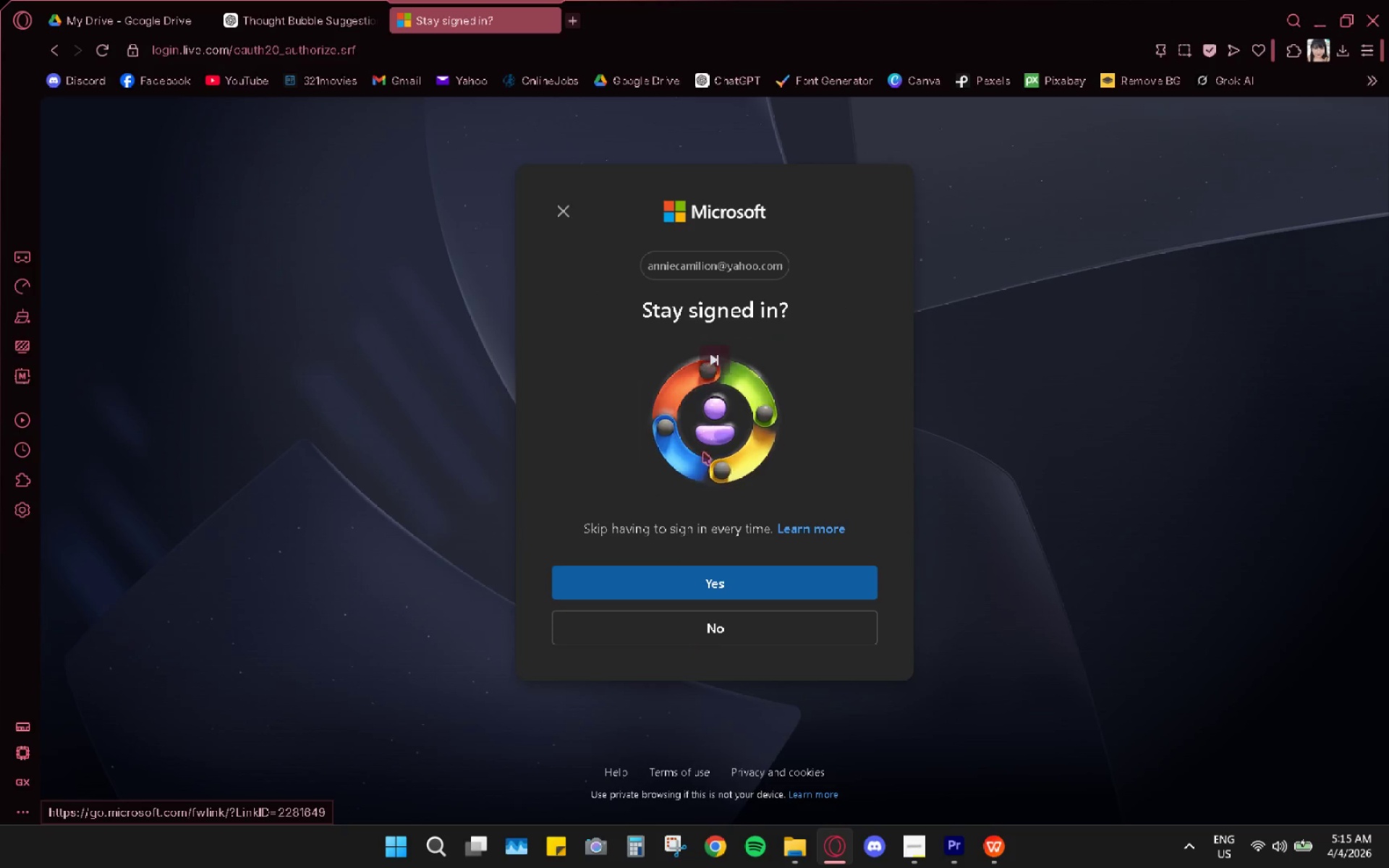 
left_click([713, 584])
 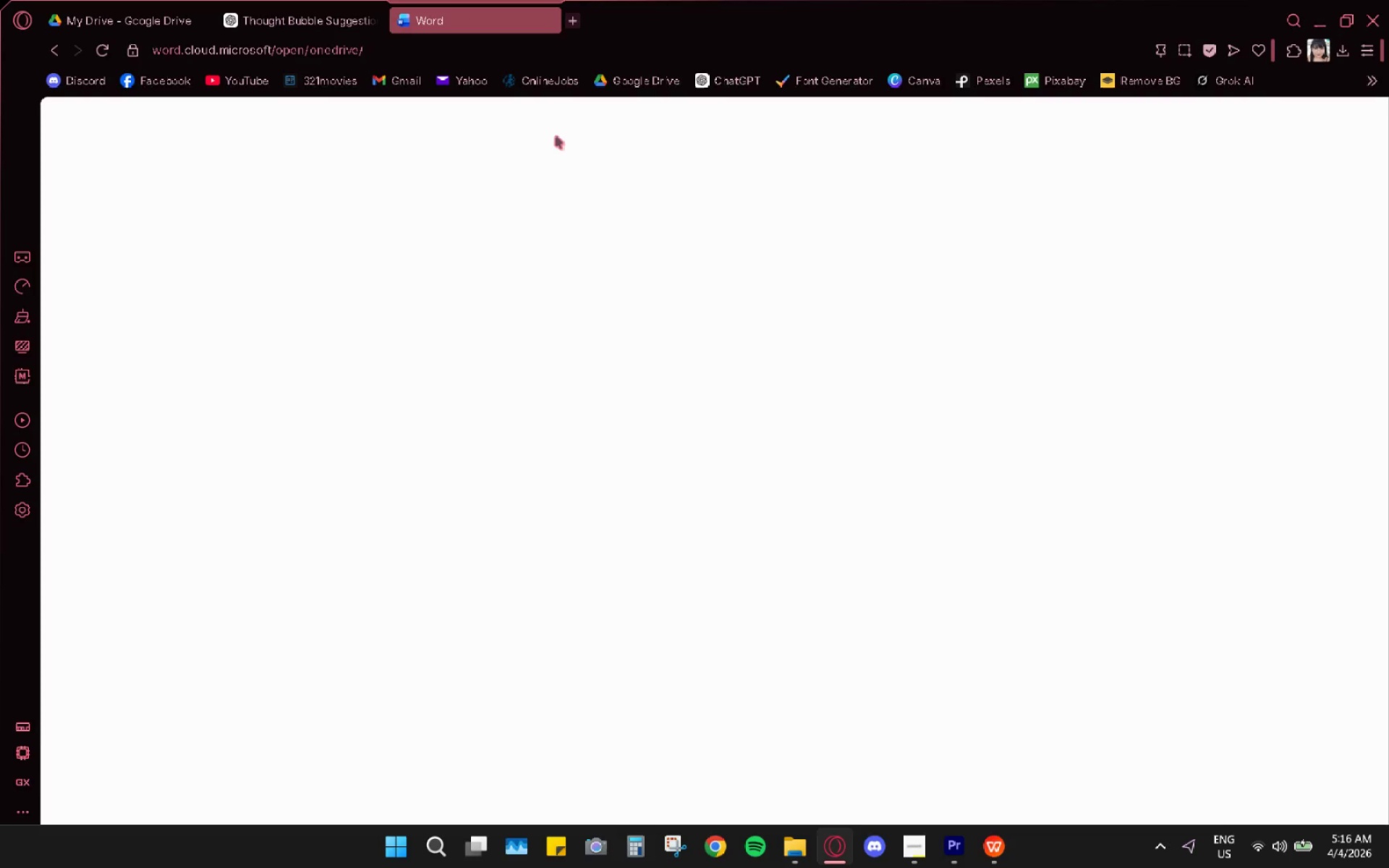 
wait(12.91)
 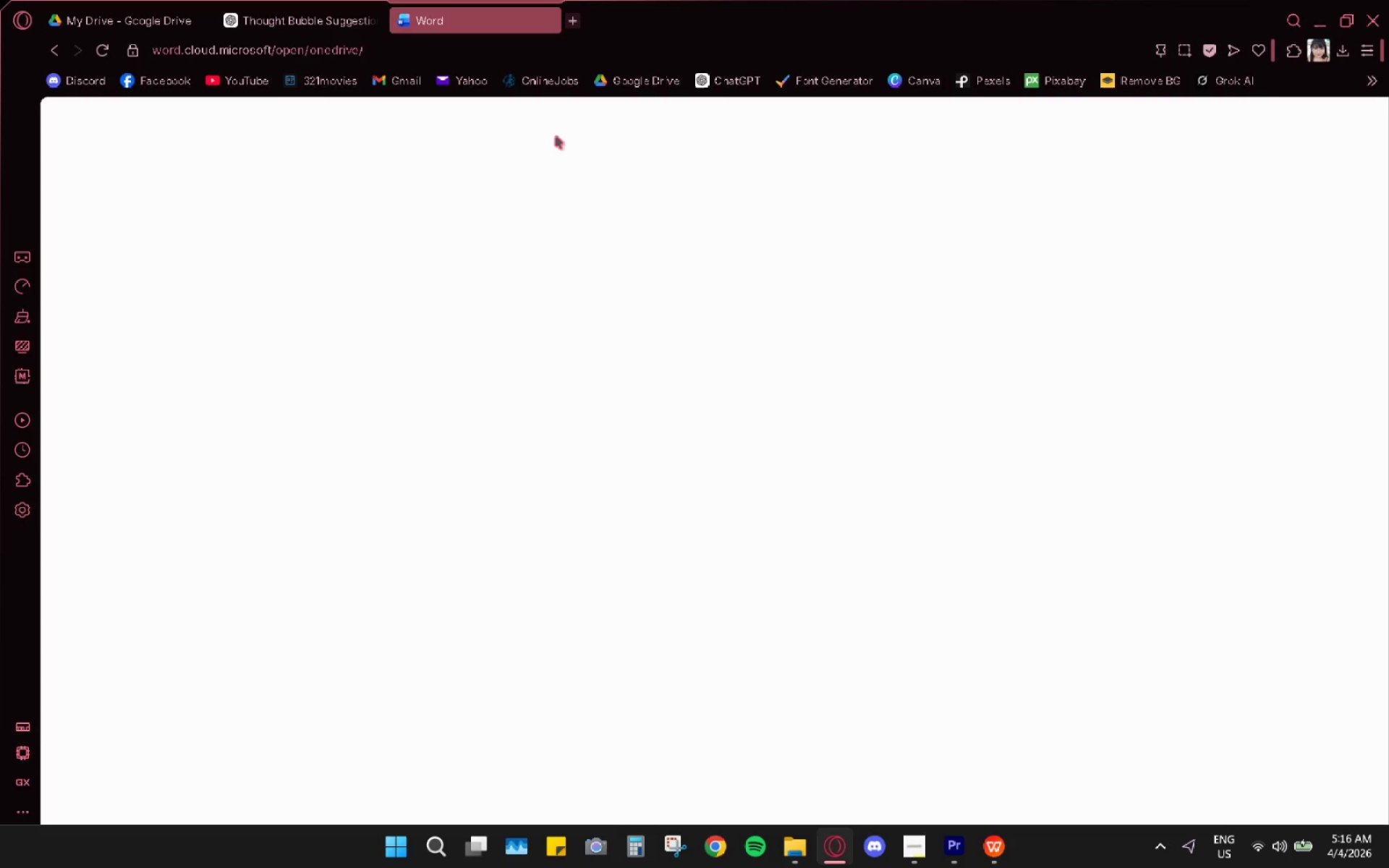 
left_click([566, 383])
 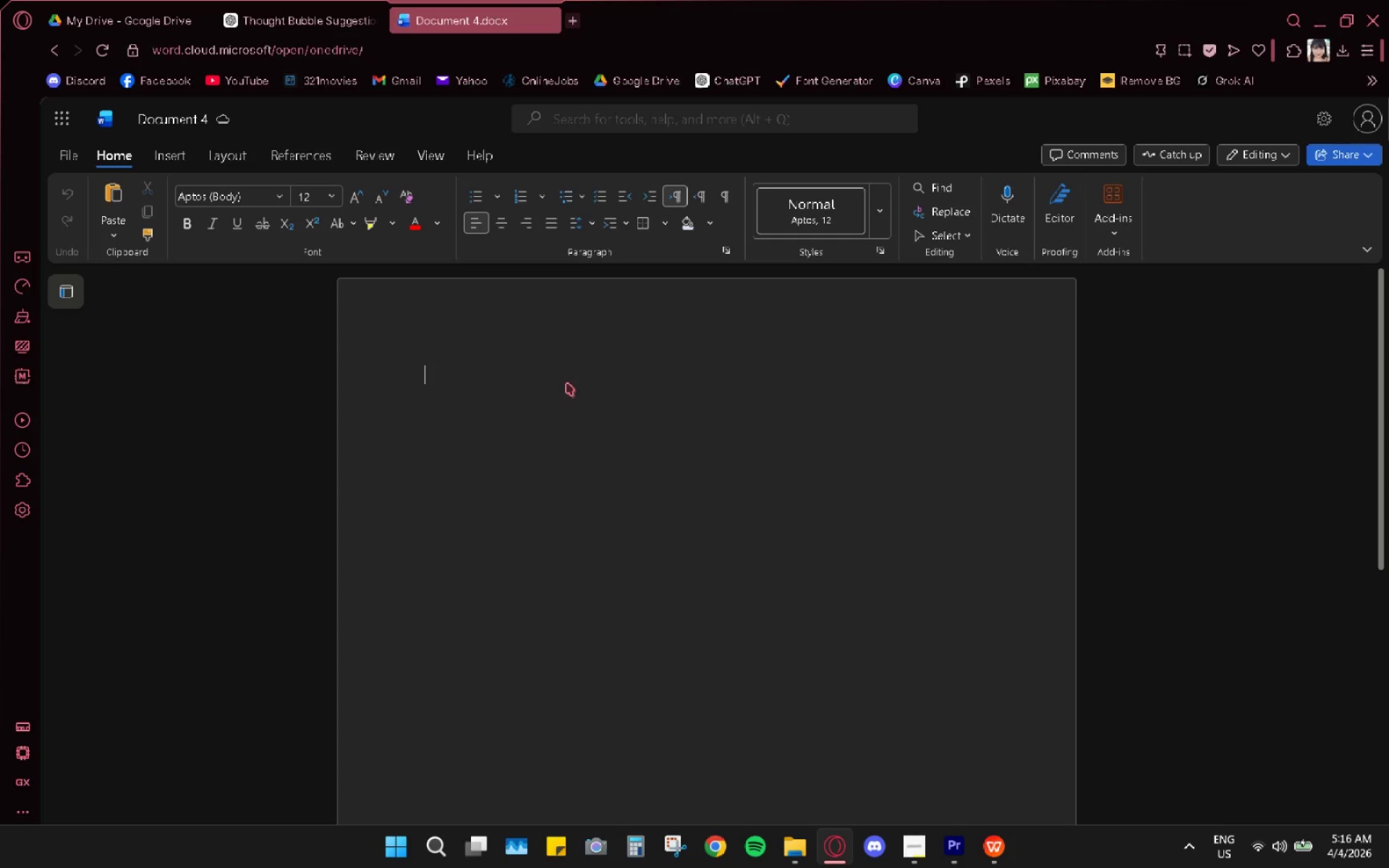 
key(Control+V)
 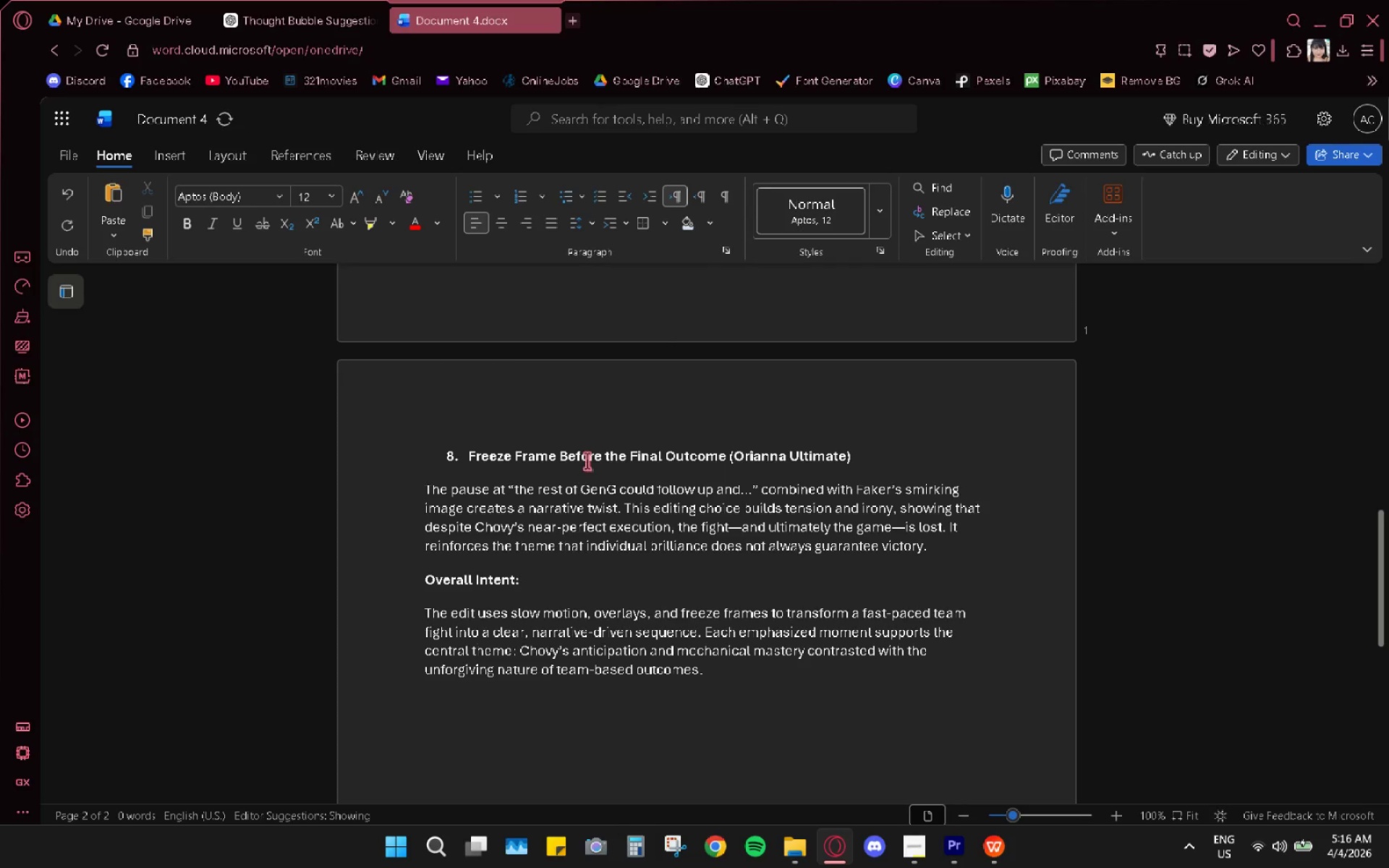 
scroll: coordinate [637, 527], scroll_direction: up, amount: 9.0
 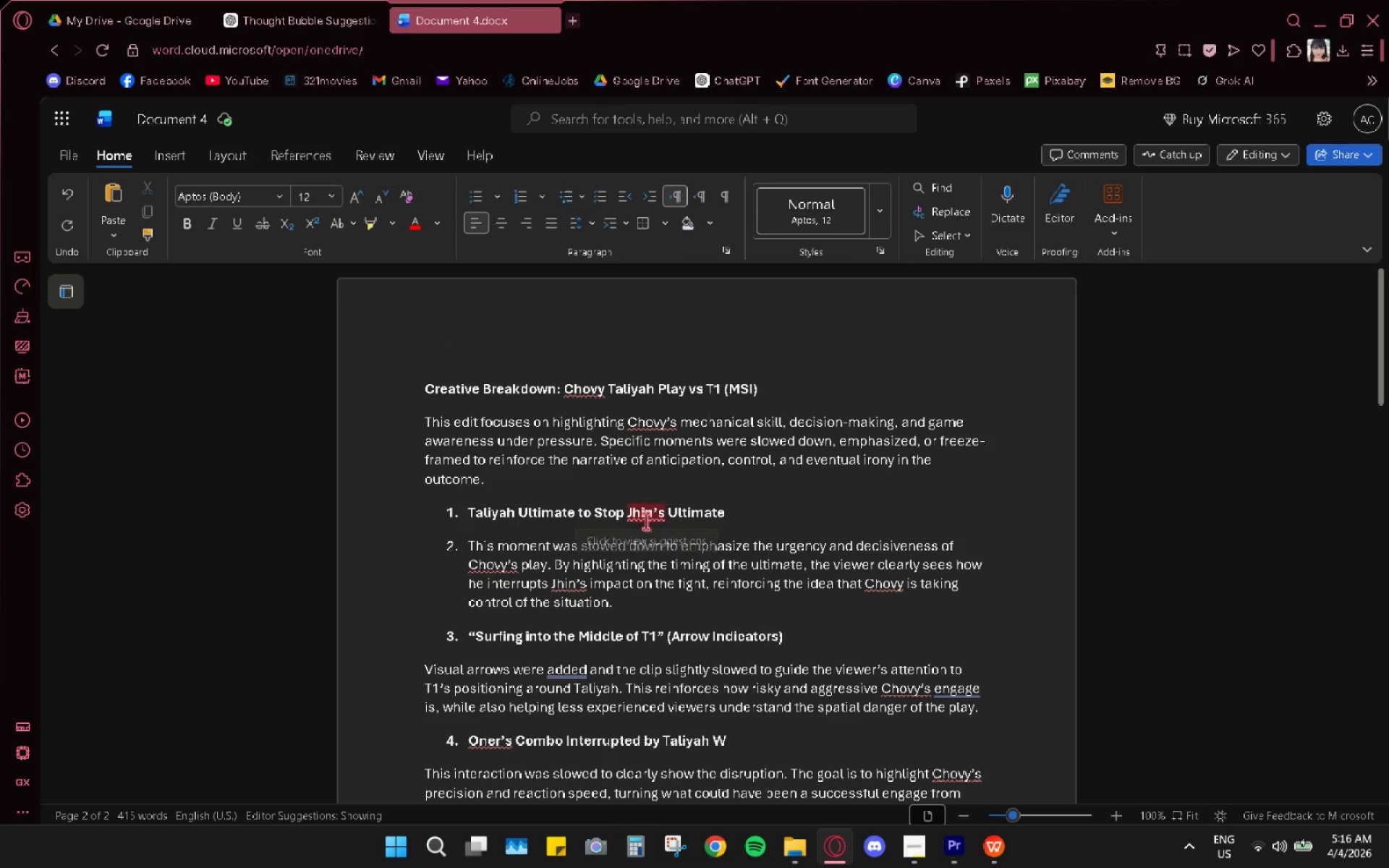 
key(Control+A)
 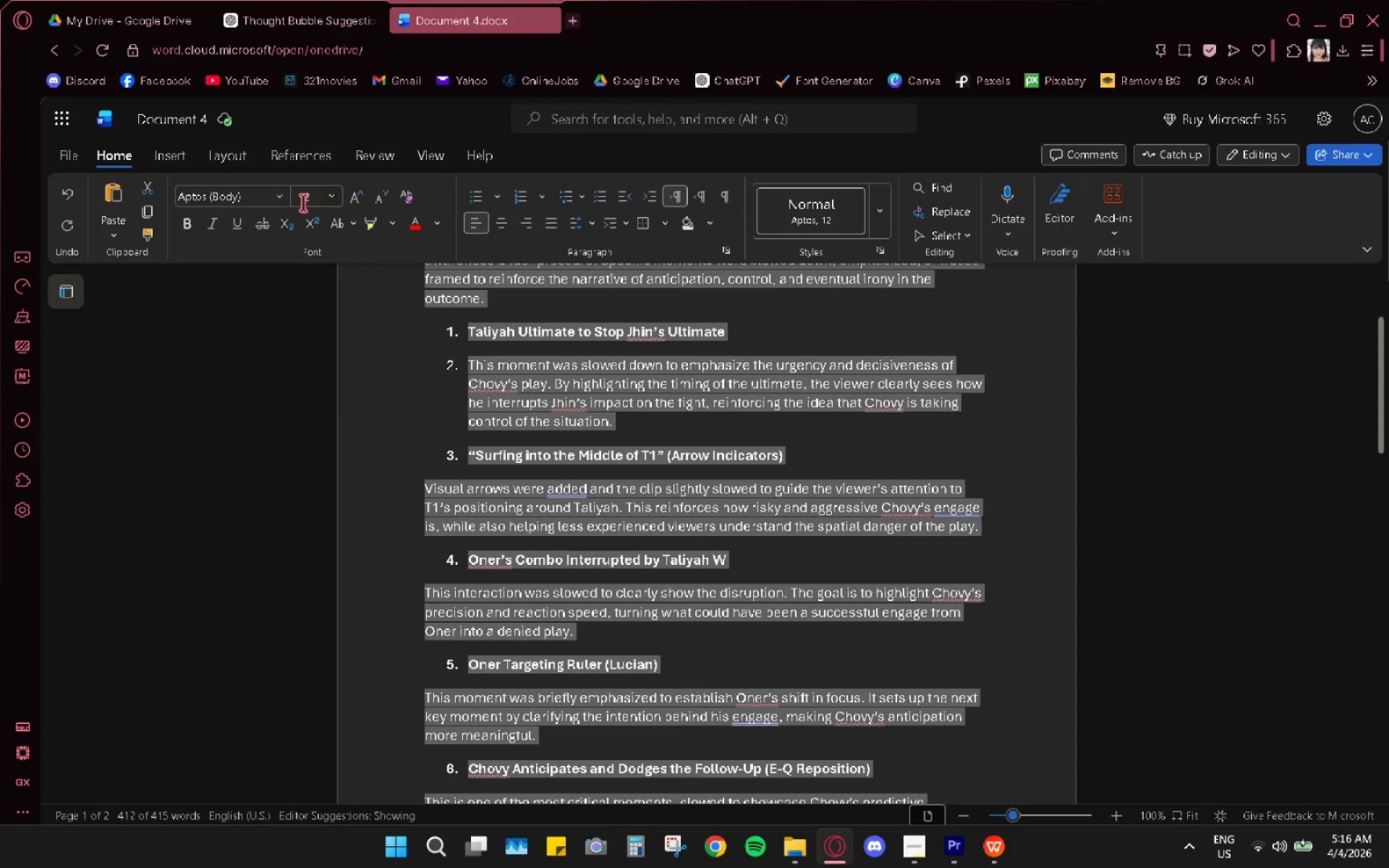 
scroll: coordinate [645, 521], scroll_direction: down, amount: 2.0
 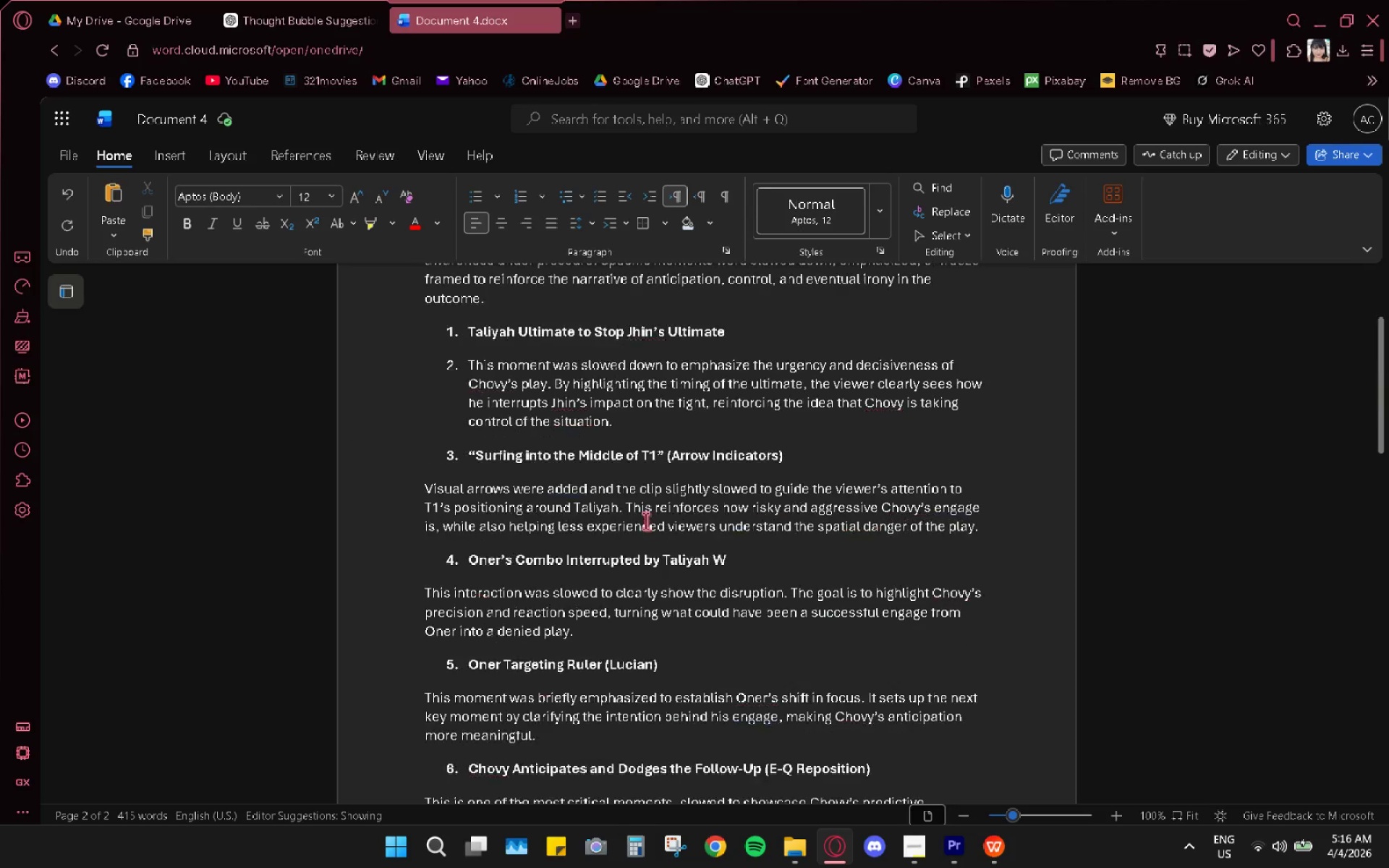 
left_click([329, 200])
 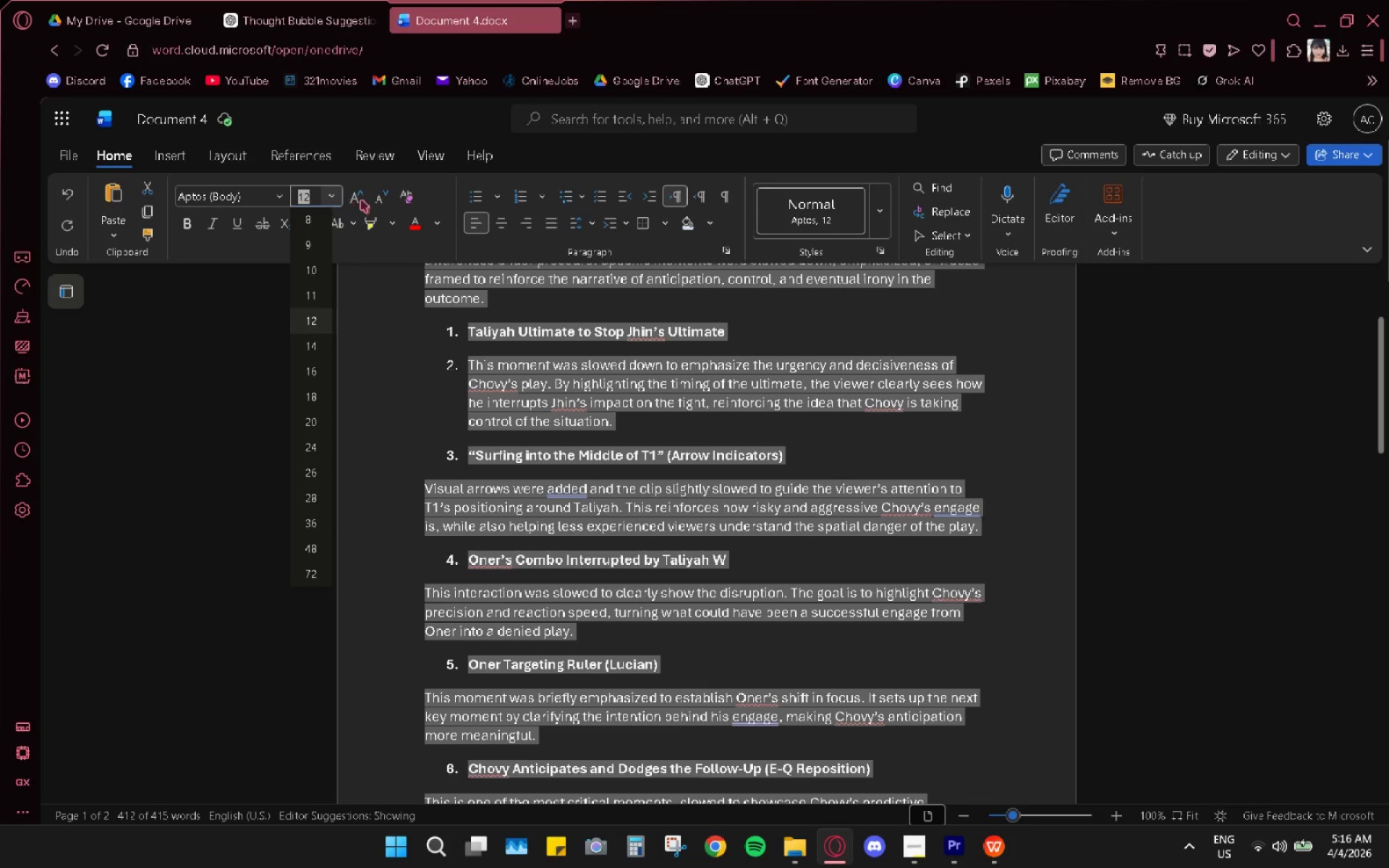 
left_click([378, 199])
 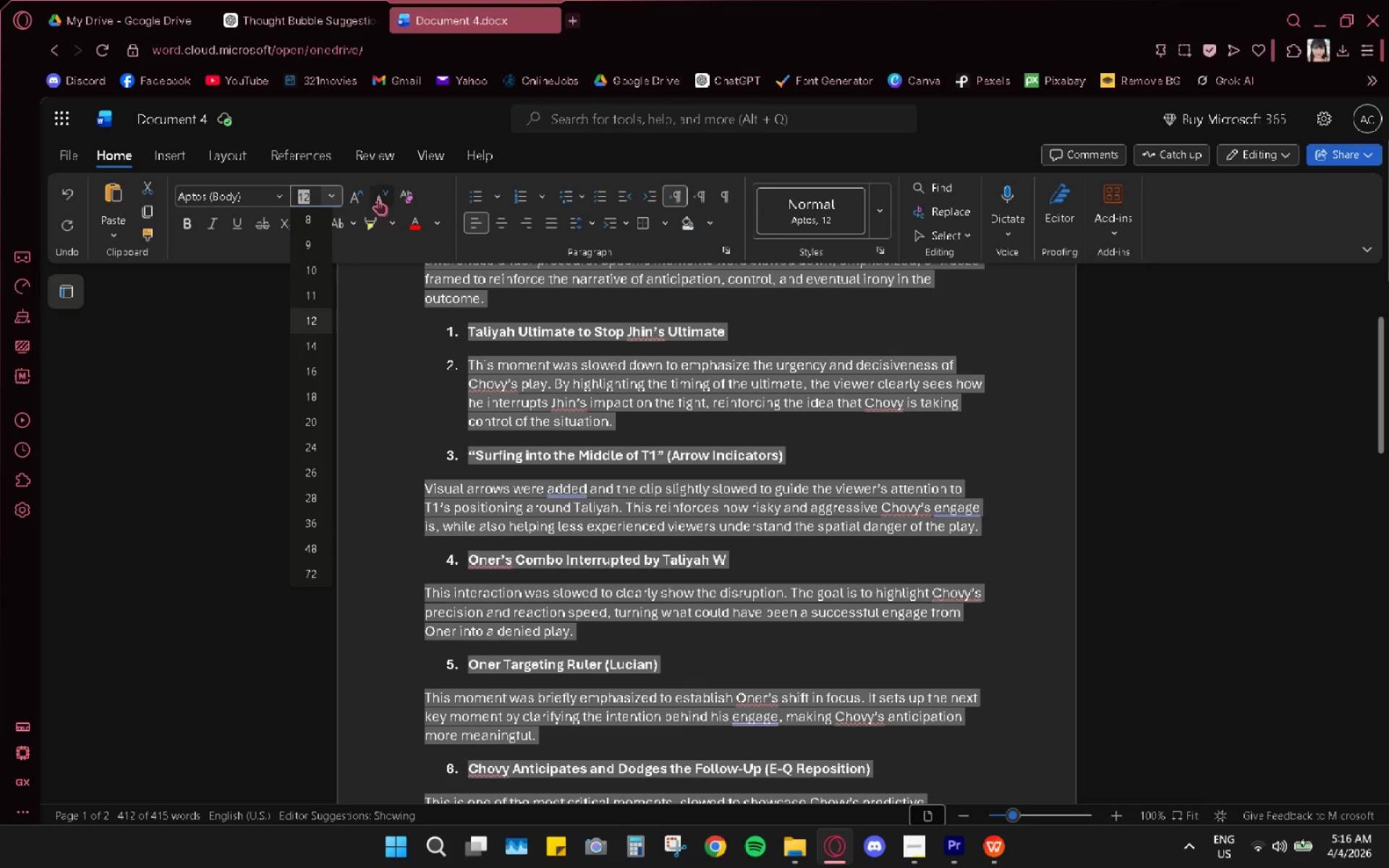 
left_click([378, 199])
 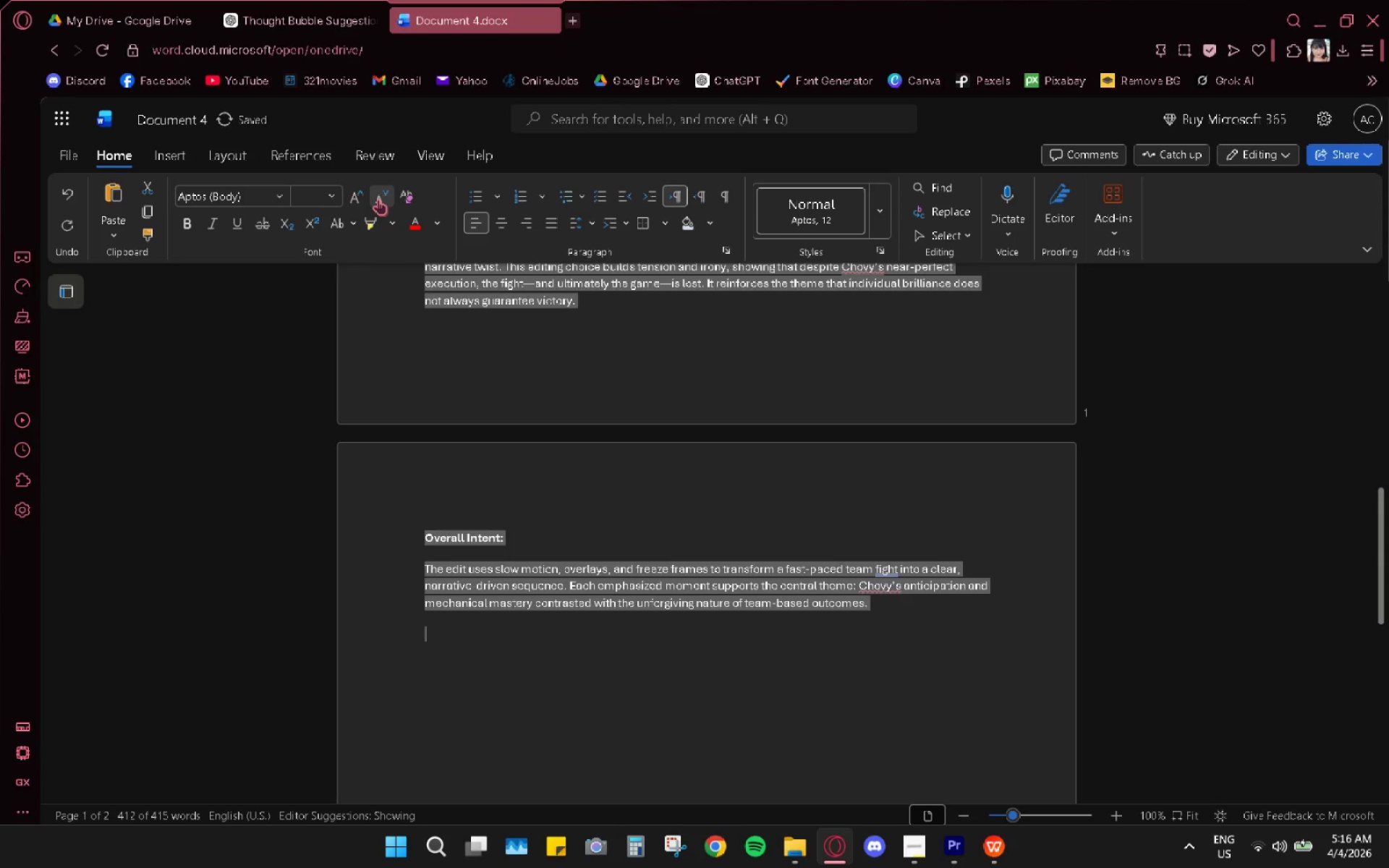 
left_click([378, 199])
 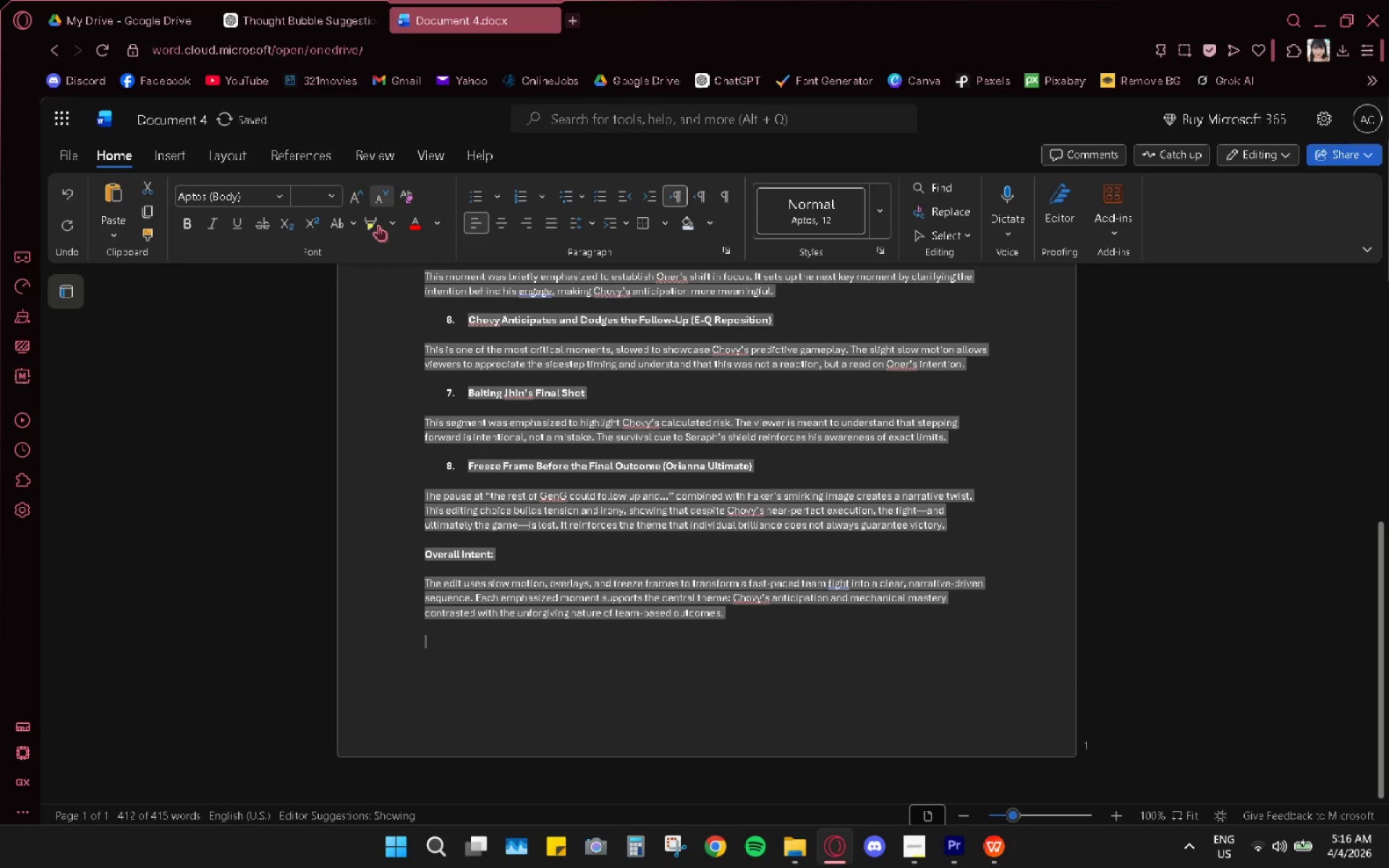 
left_click([537, 403])
 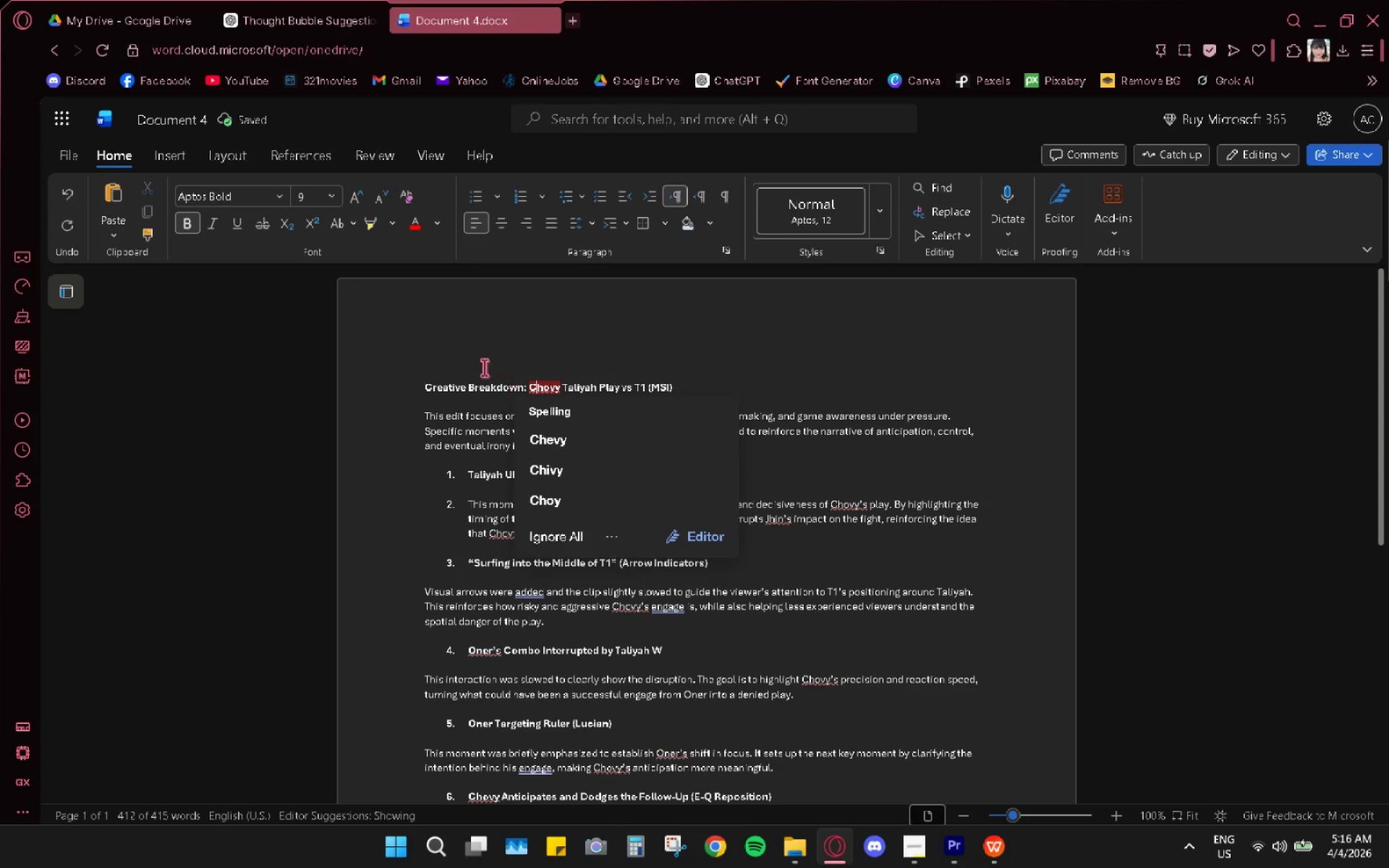 
scroll: coordinate [618, 515], scroll_direction: up, amount: 10.0
 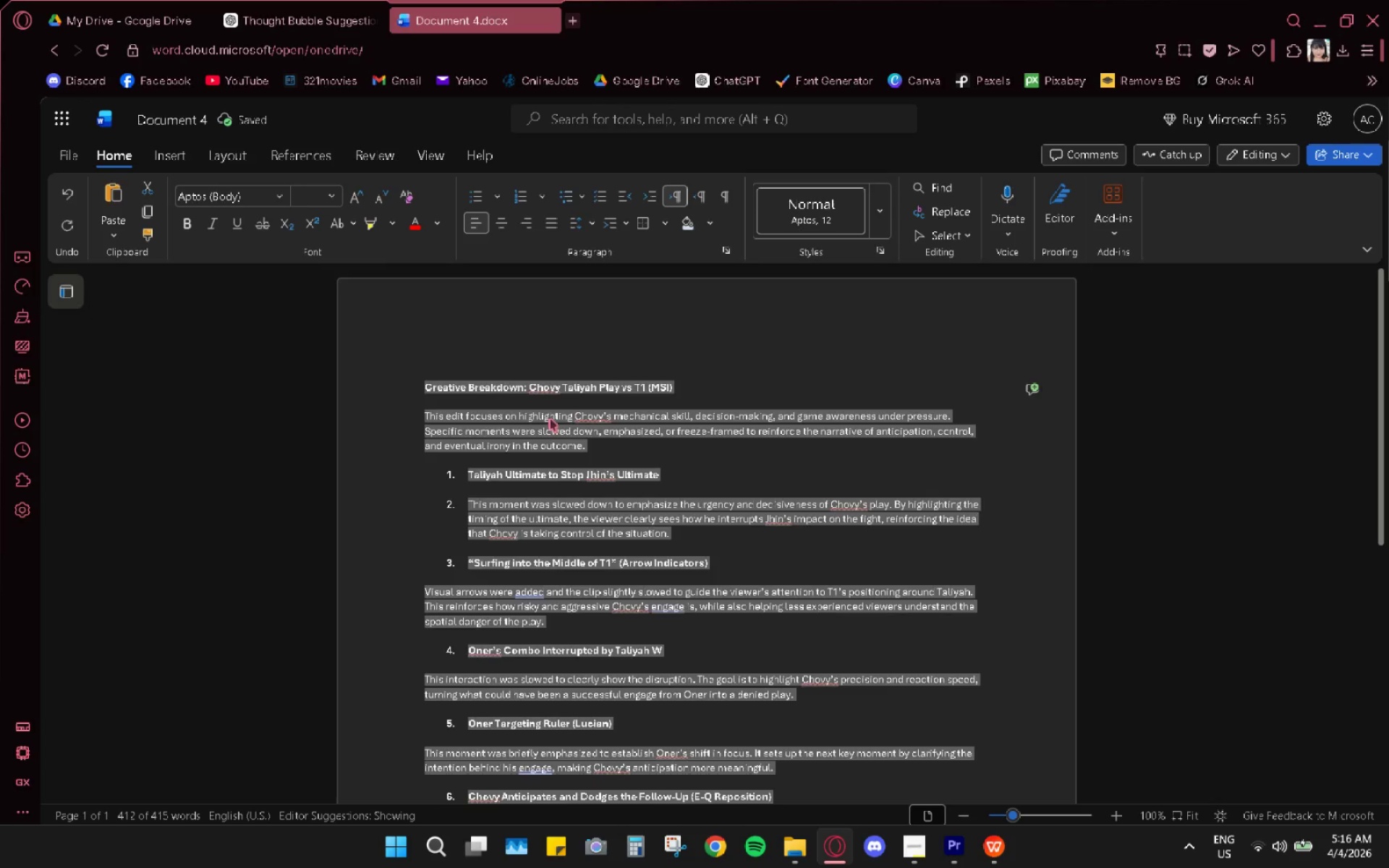 
left_click([439, 391])
 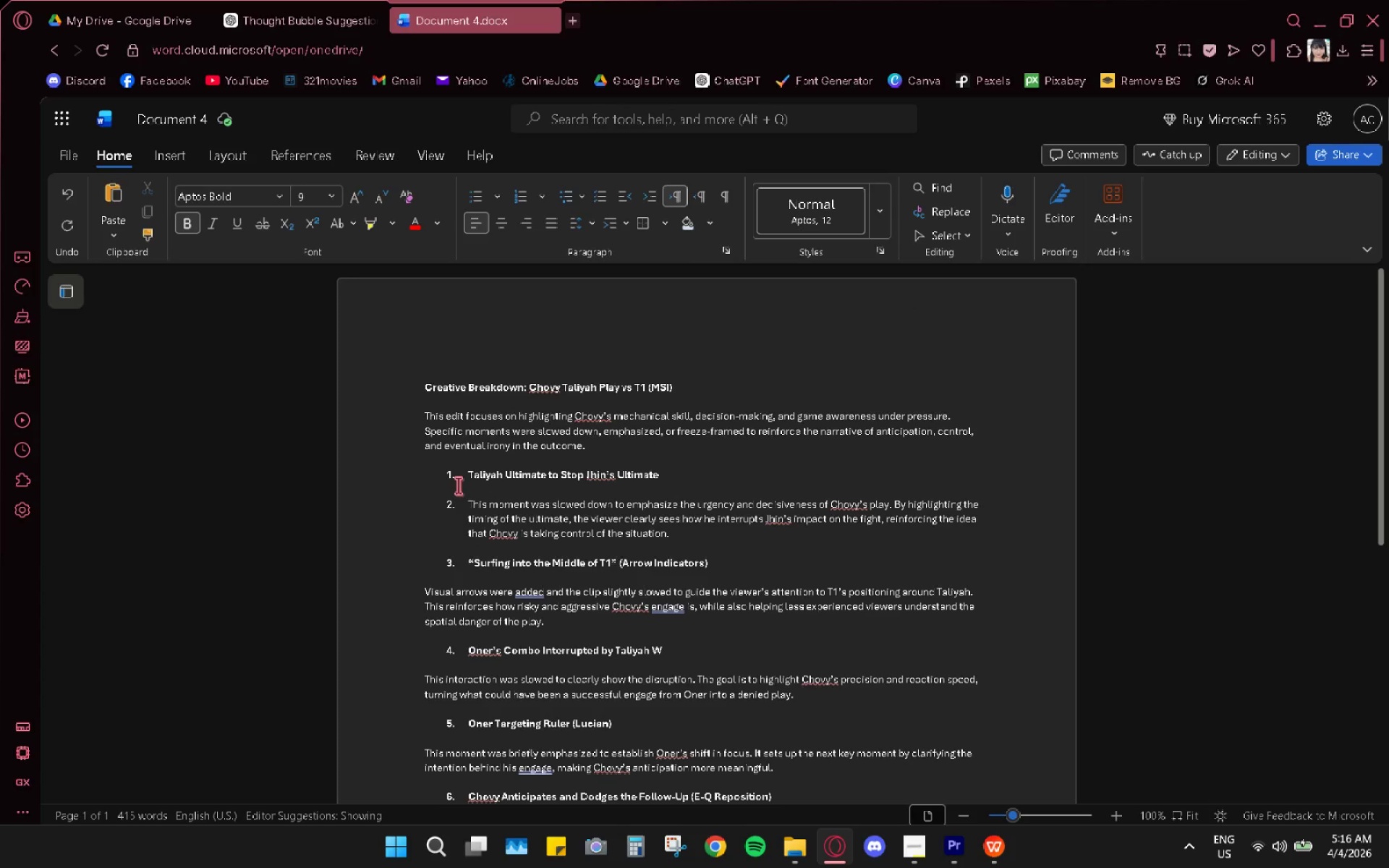 
key(Control+A)
 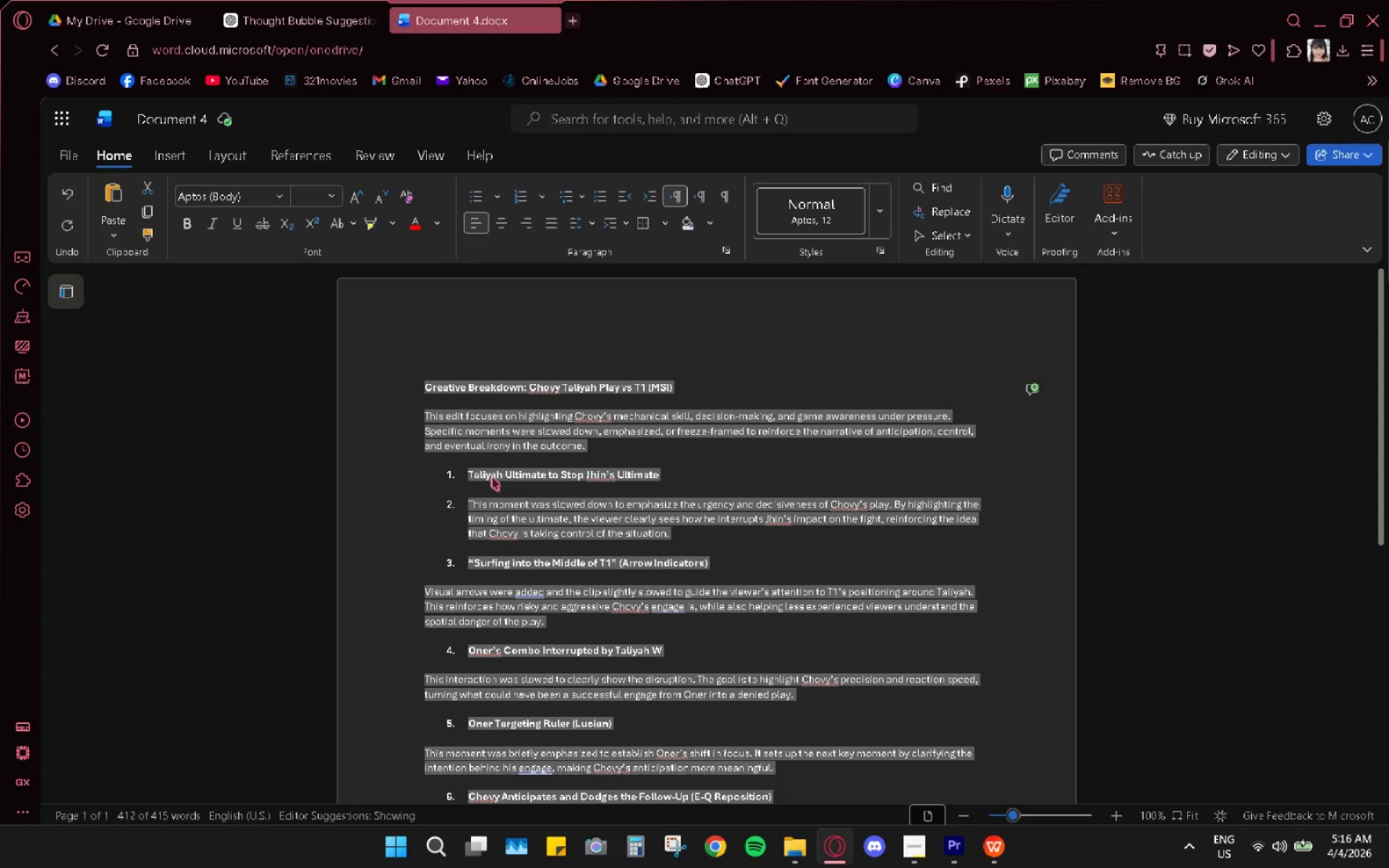 
left_click([492, 477])
 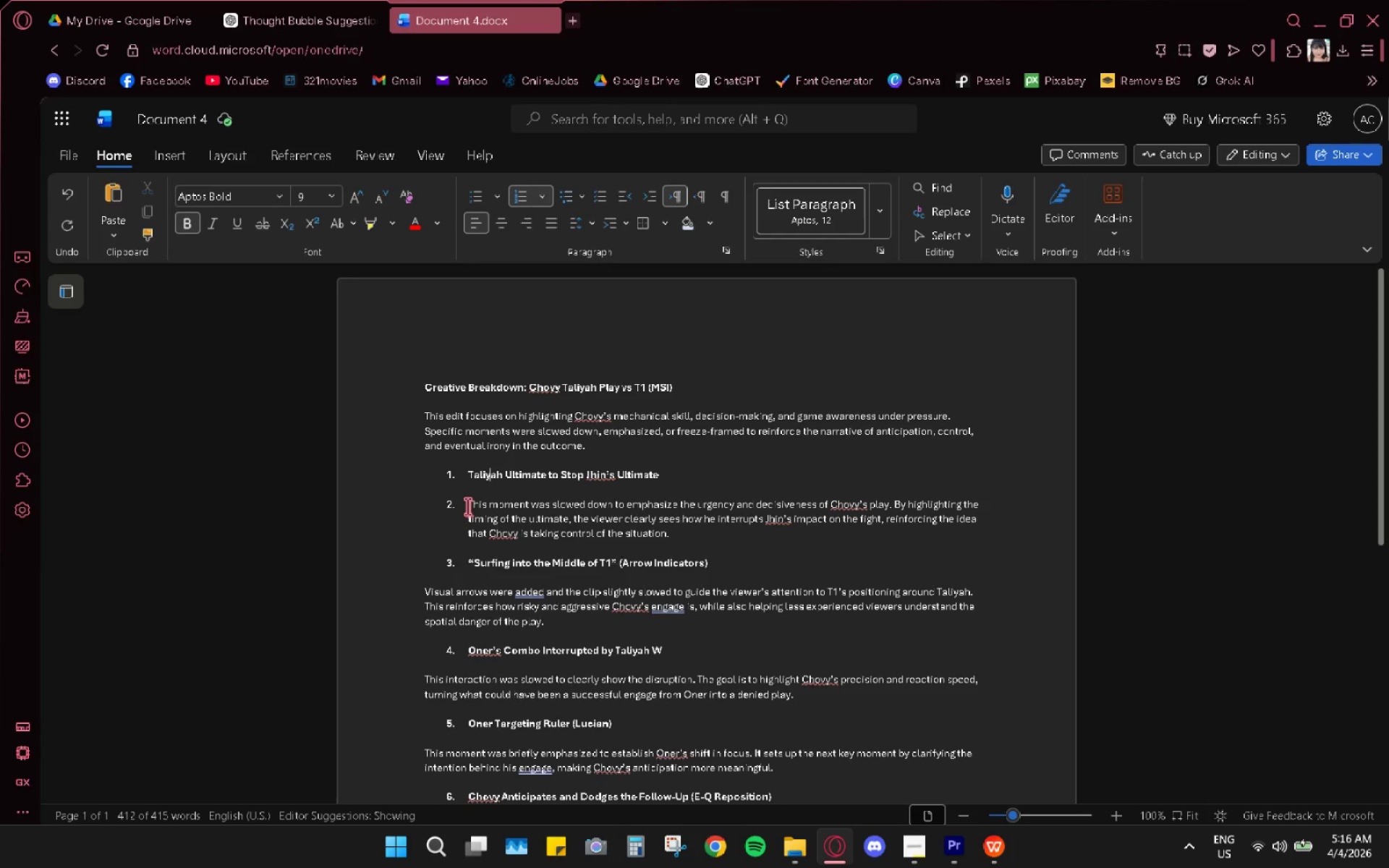 
left_click([467, 506])
 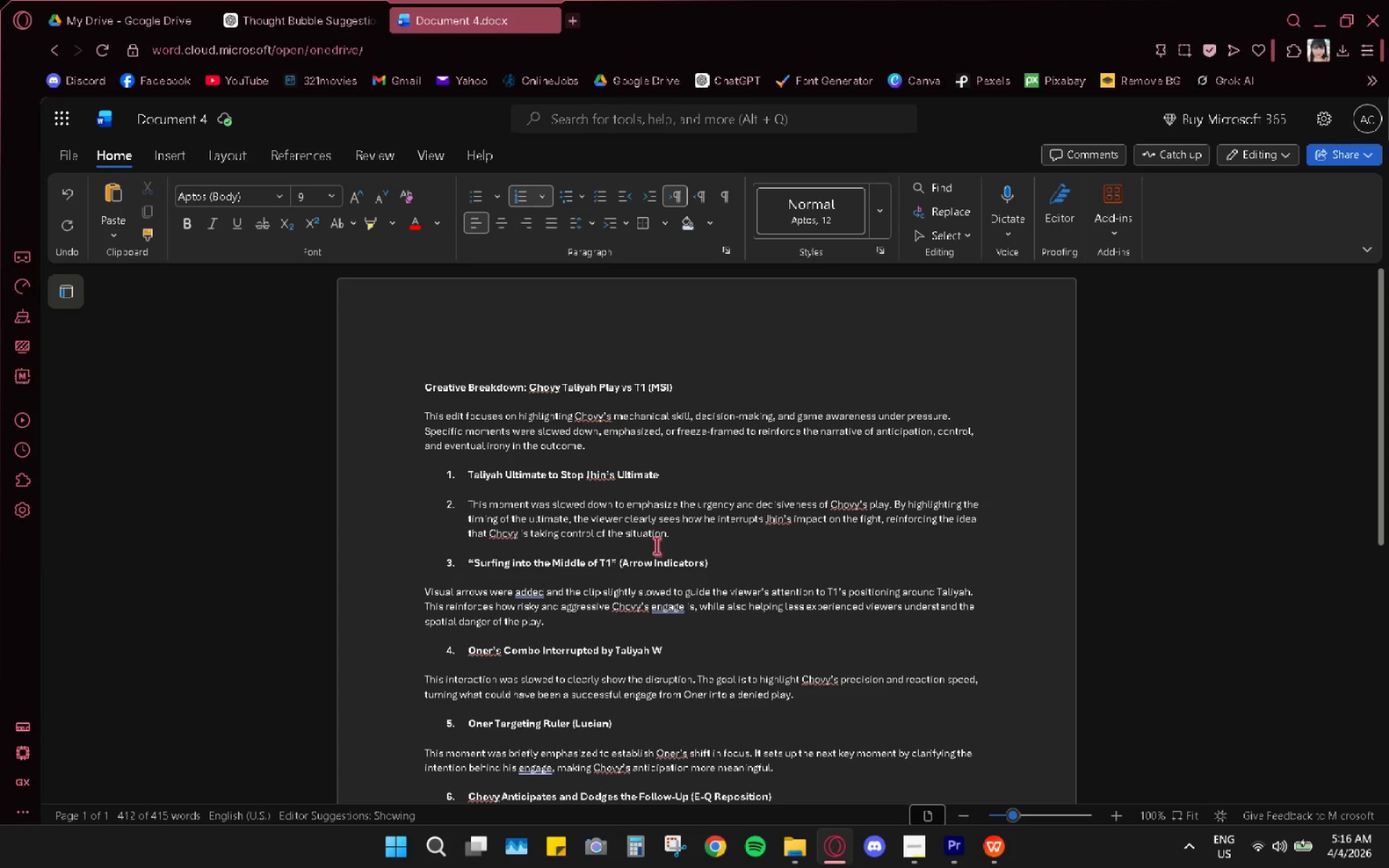 
key(Backspace)
 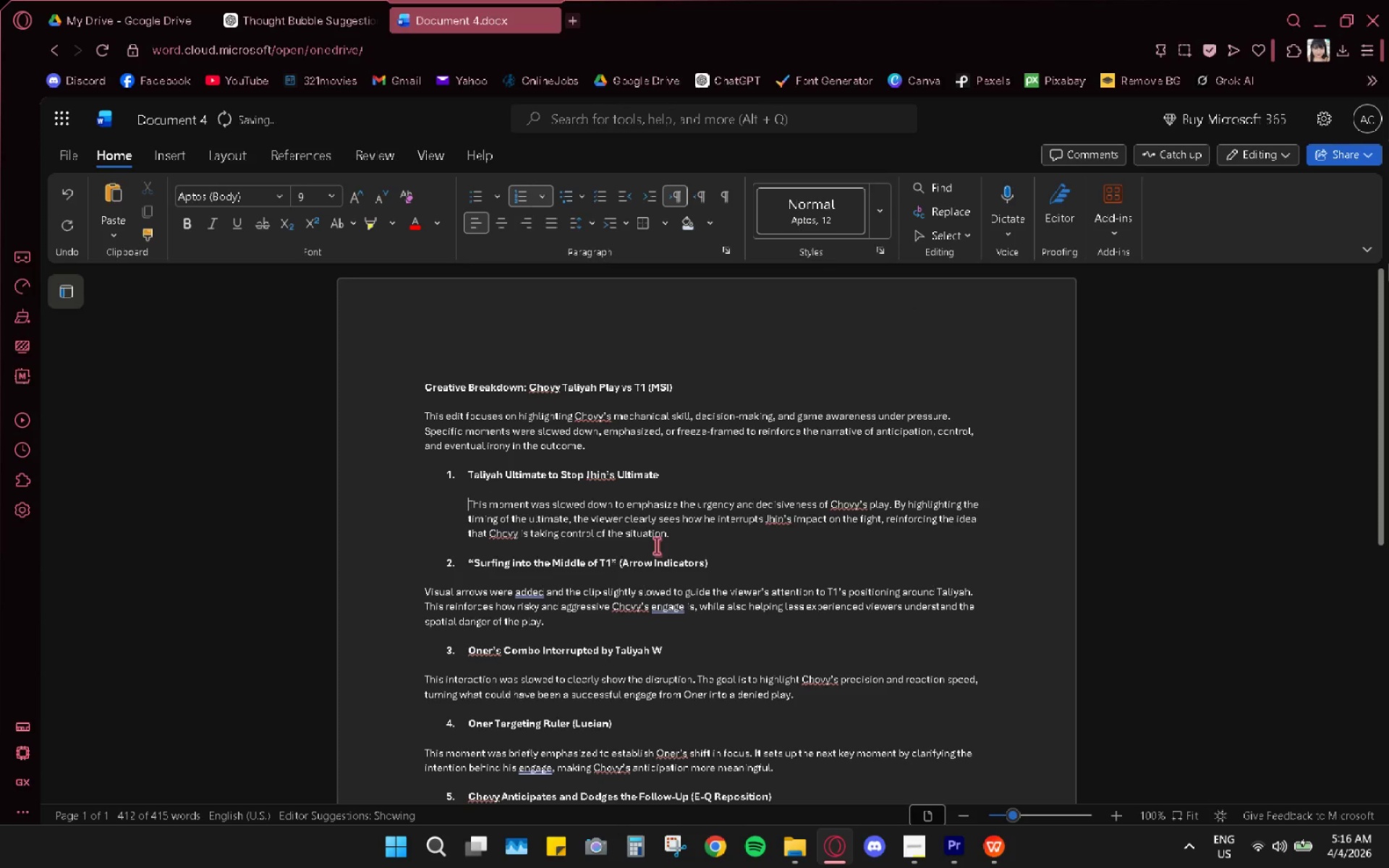 
key(Backspace)
 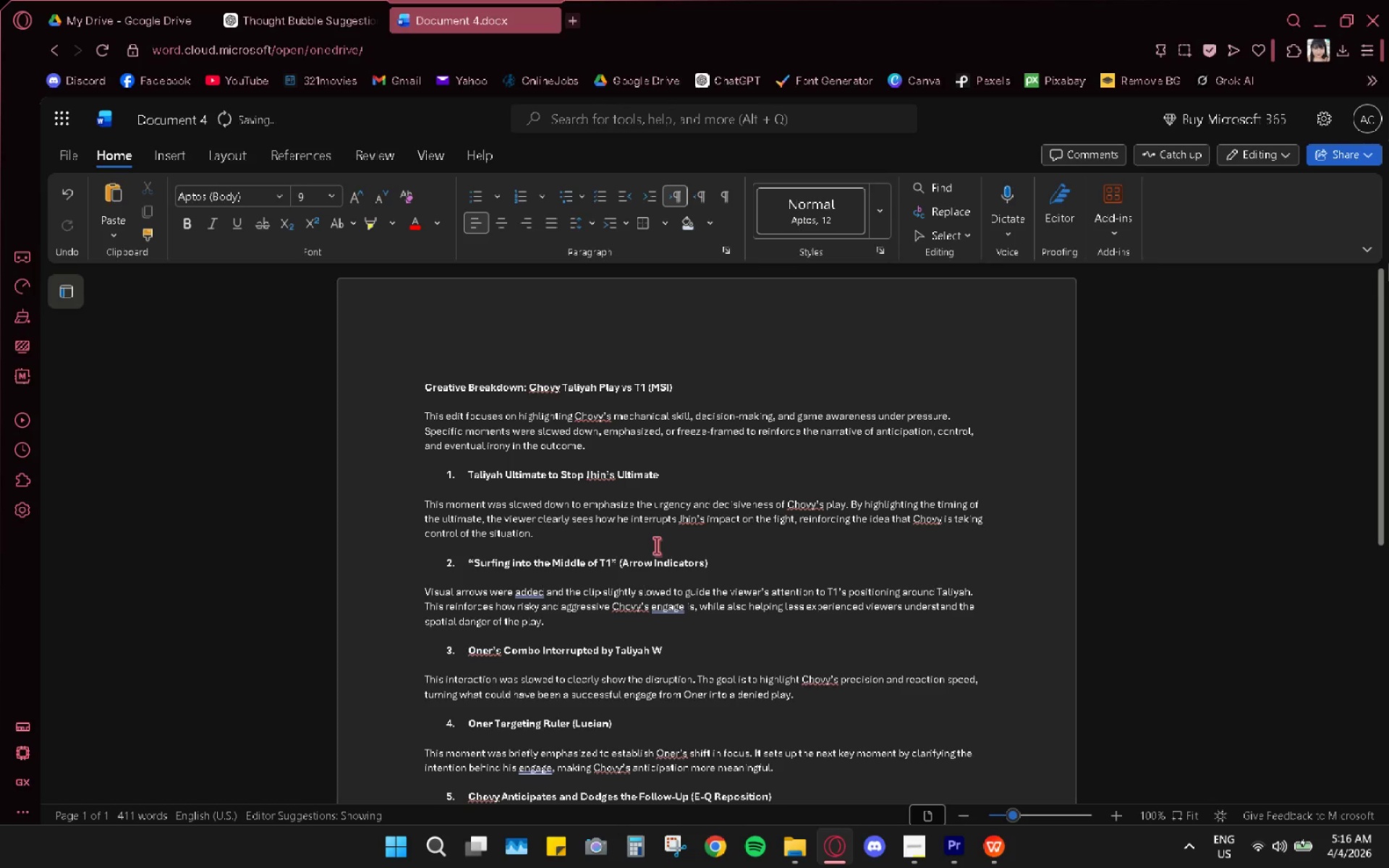 
scroll: coordinate [565, 650], scroll_direction: down, amount: 5.0
 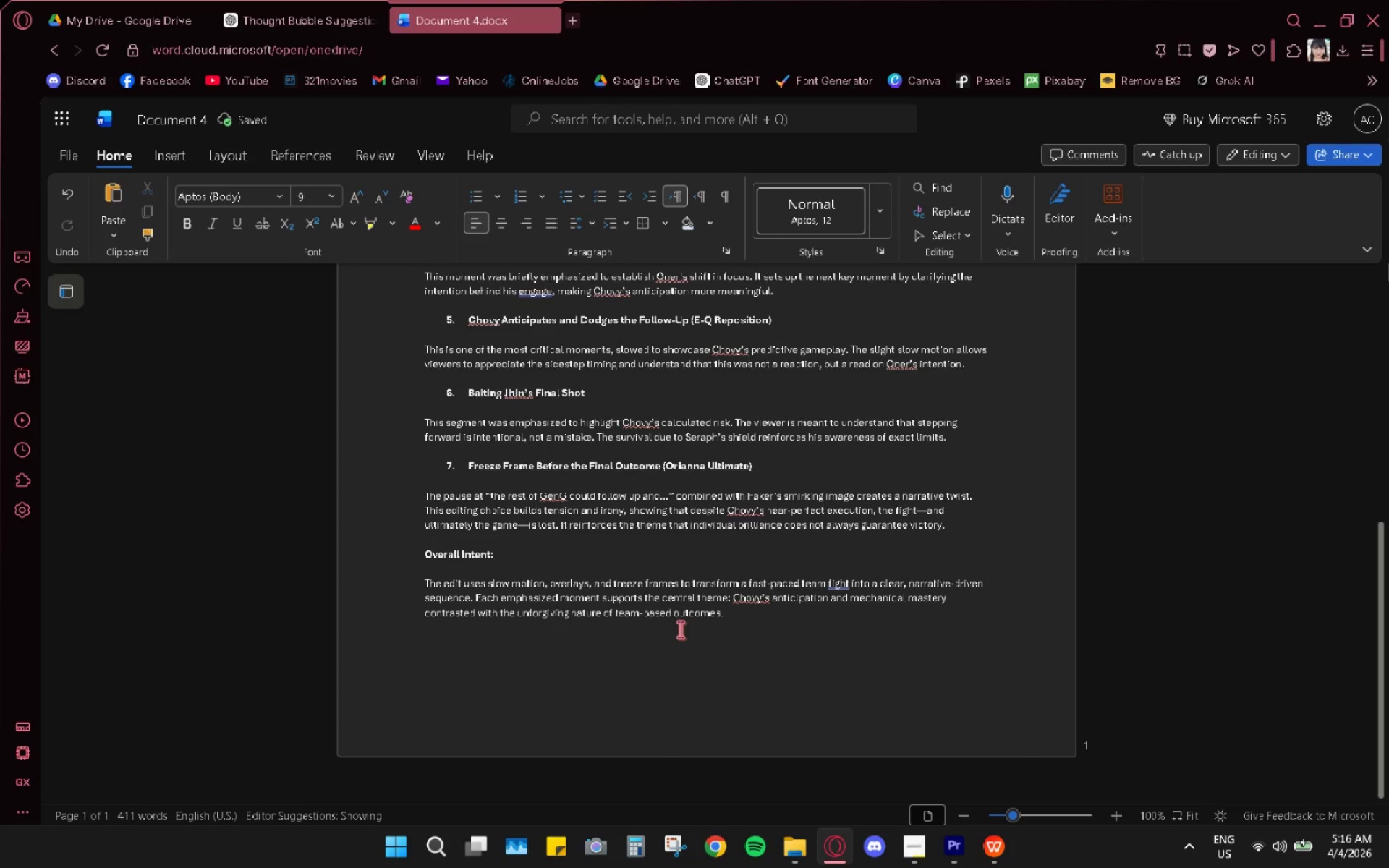 
hold_key(key=ControlLeft, duration=0.38)
 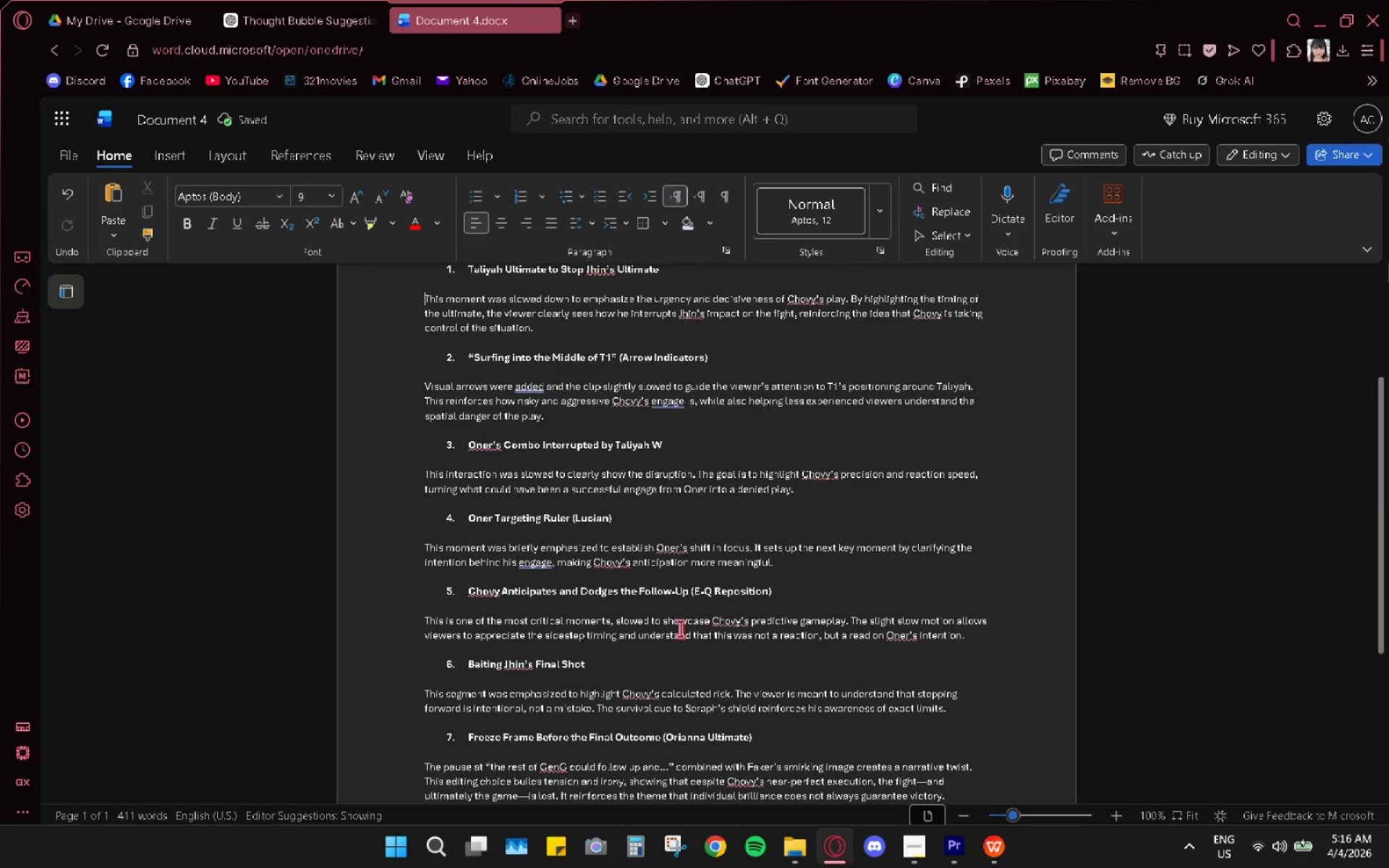 
scroll: coordinate [680, 629], scroll_direction: up, amount: 4.0
 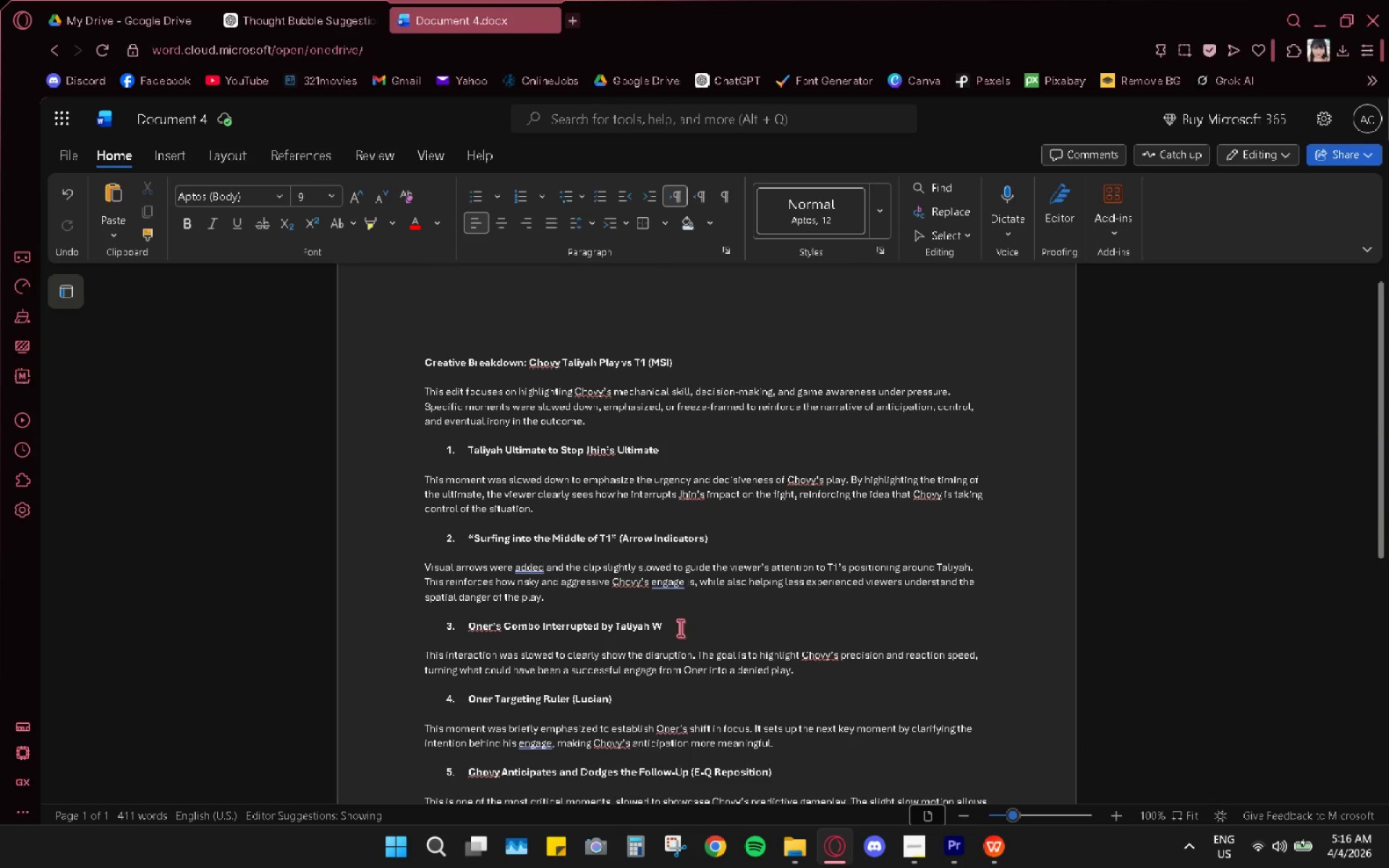 
scroll: coordinate [680, 628], scroll_direction: down, amount: 3.0
 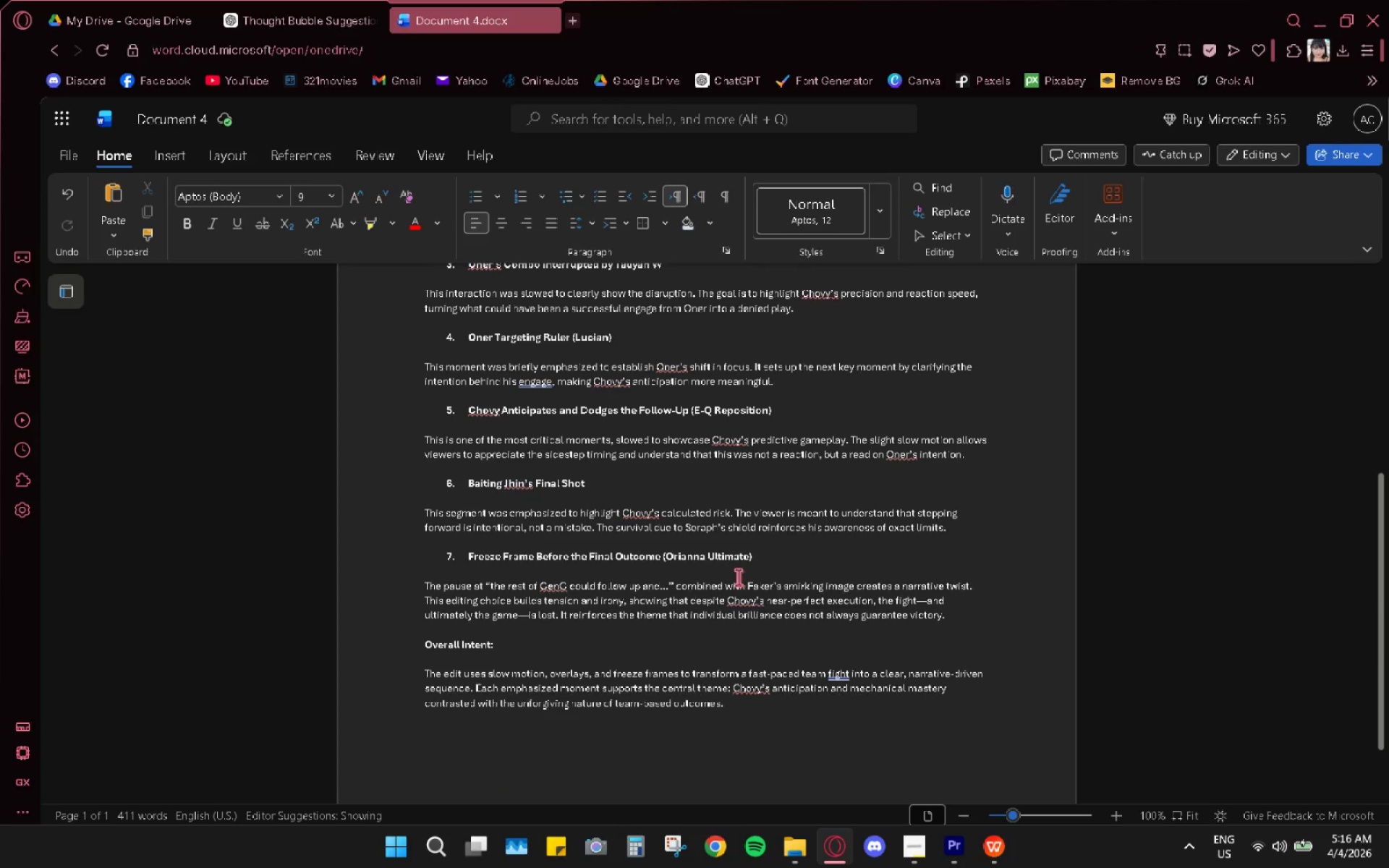 
scroll: coordinate [733, 580], scroll_direction: up, amount: 8.0
 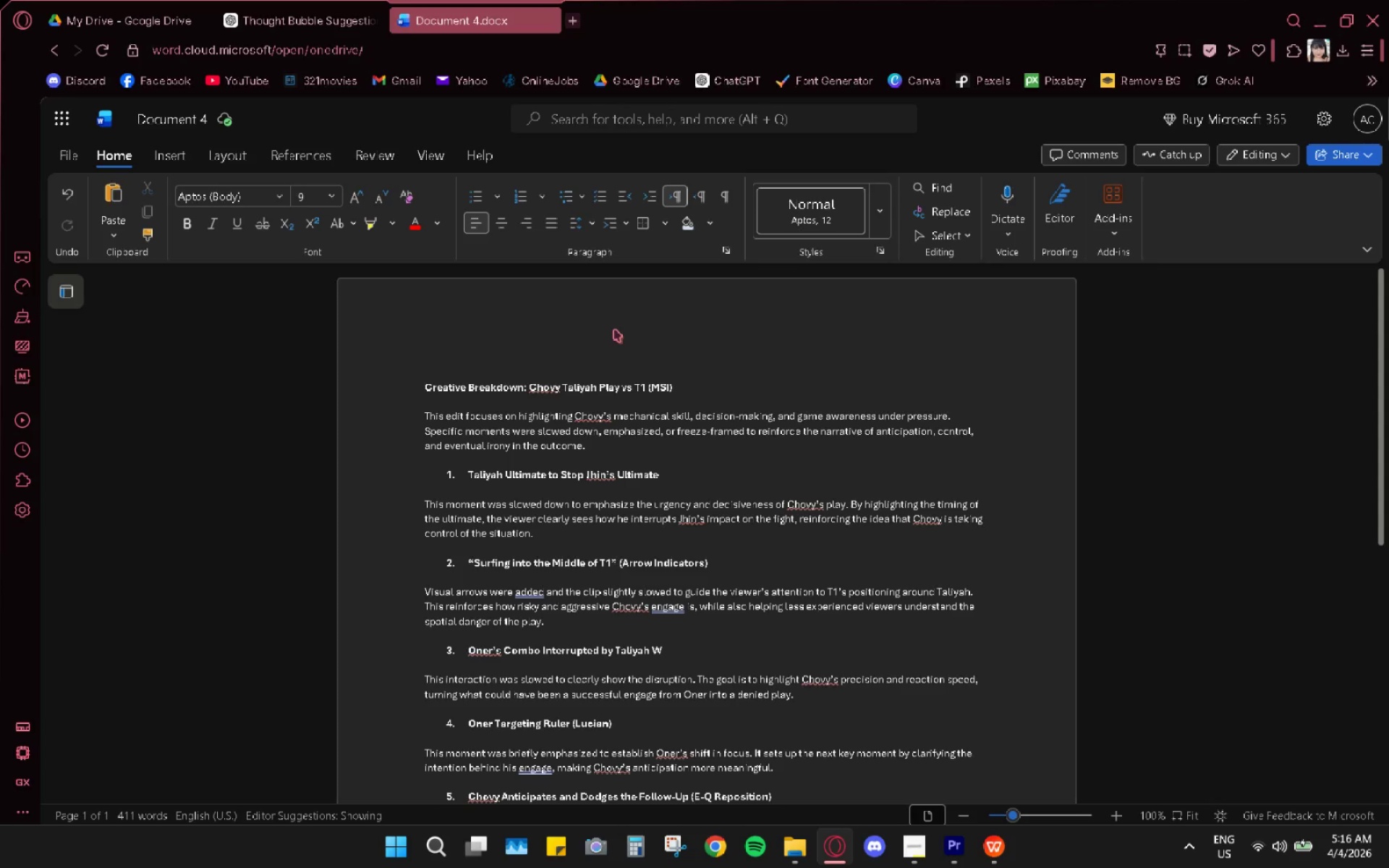 
left_click([669, 391])
 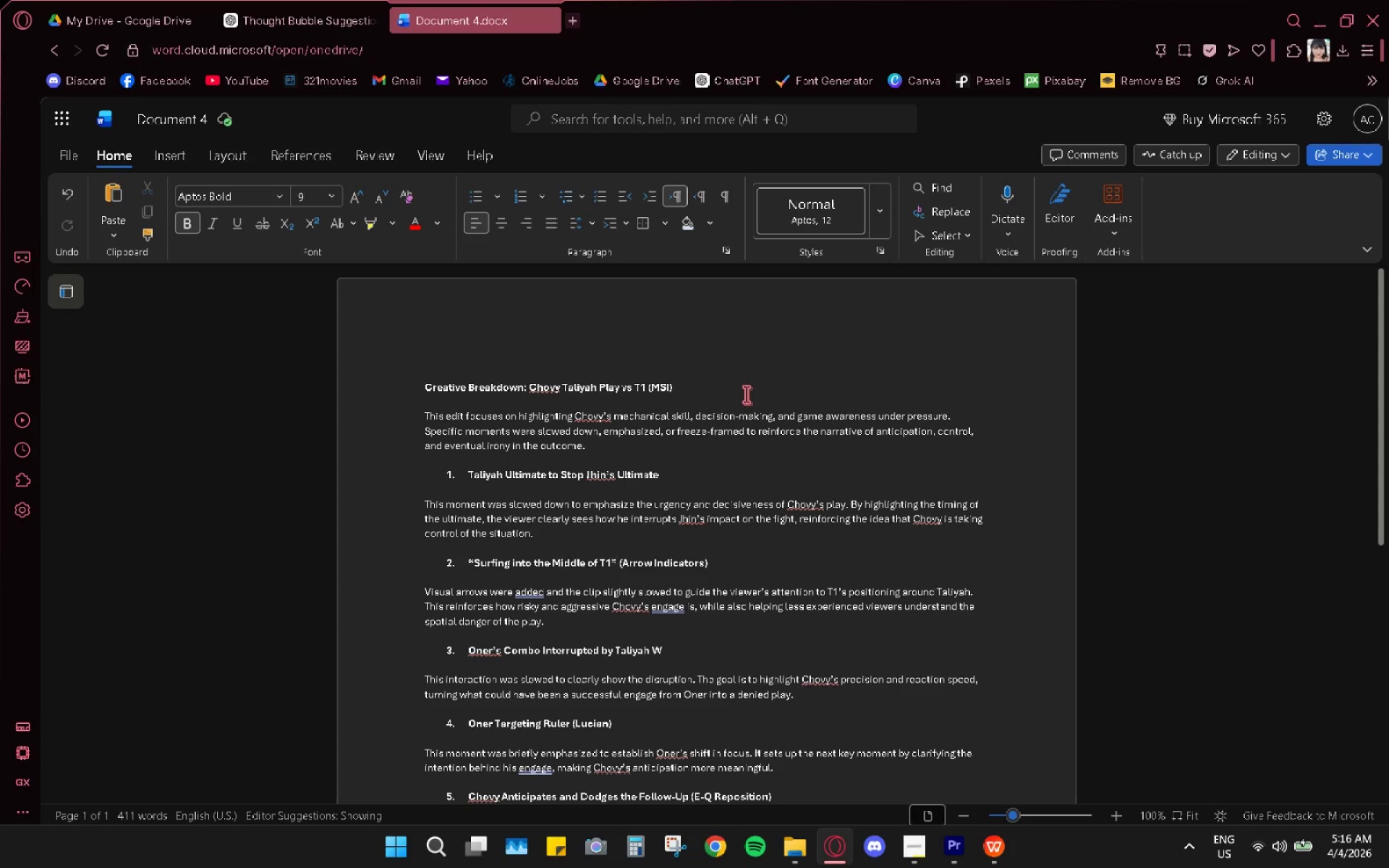 
type( 2025)
 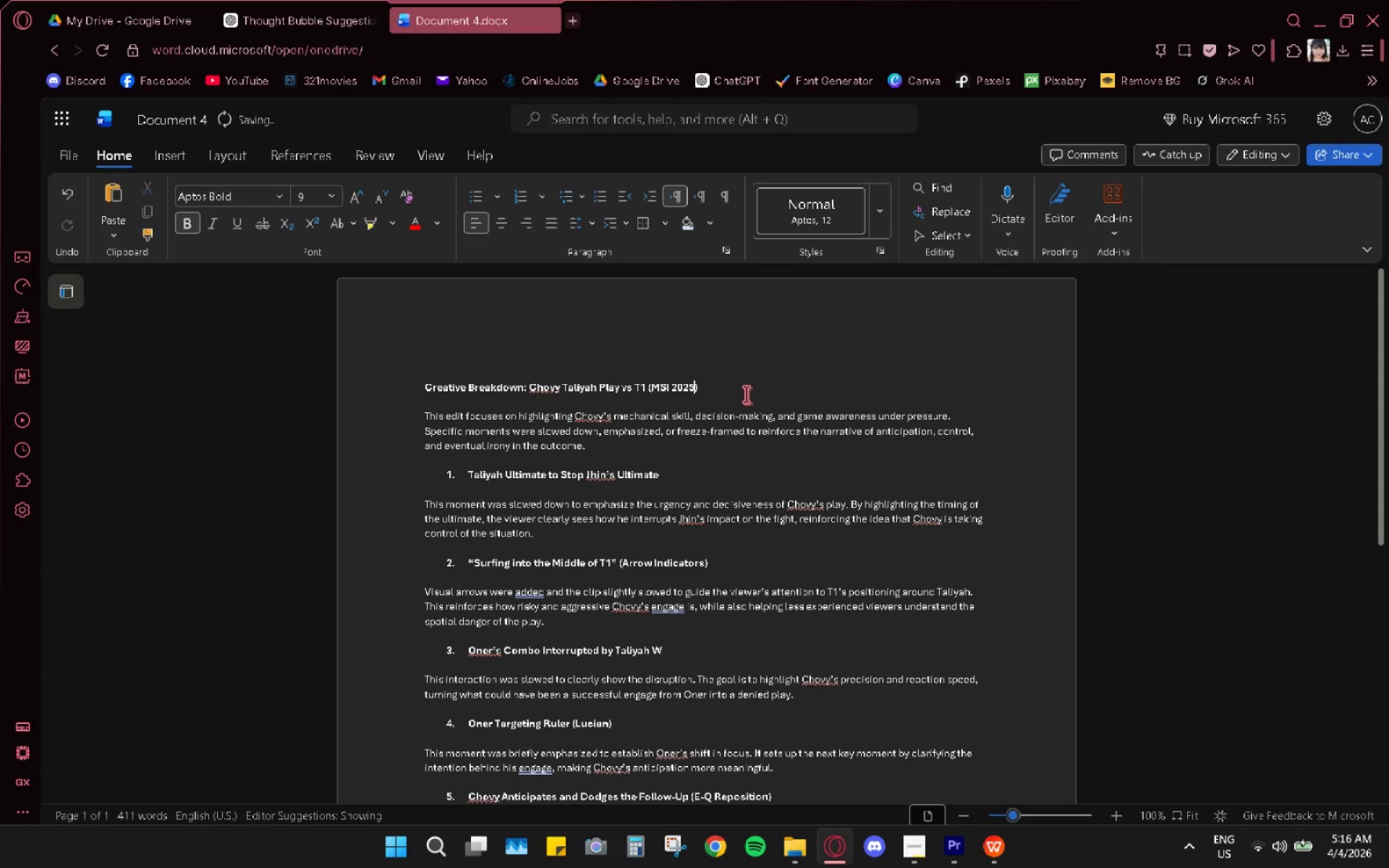 
left_click([746, 394])
 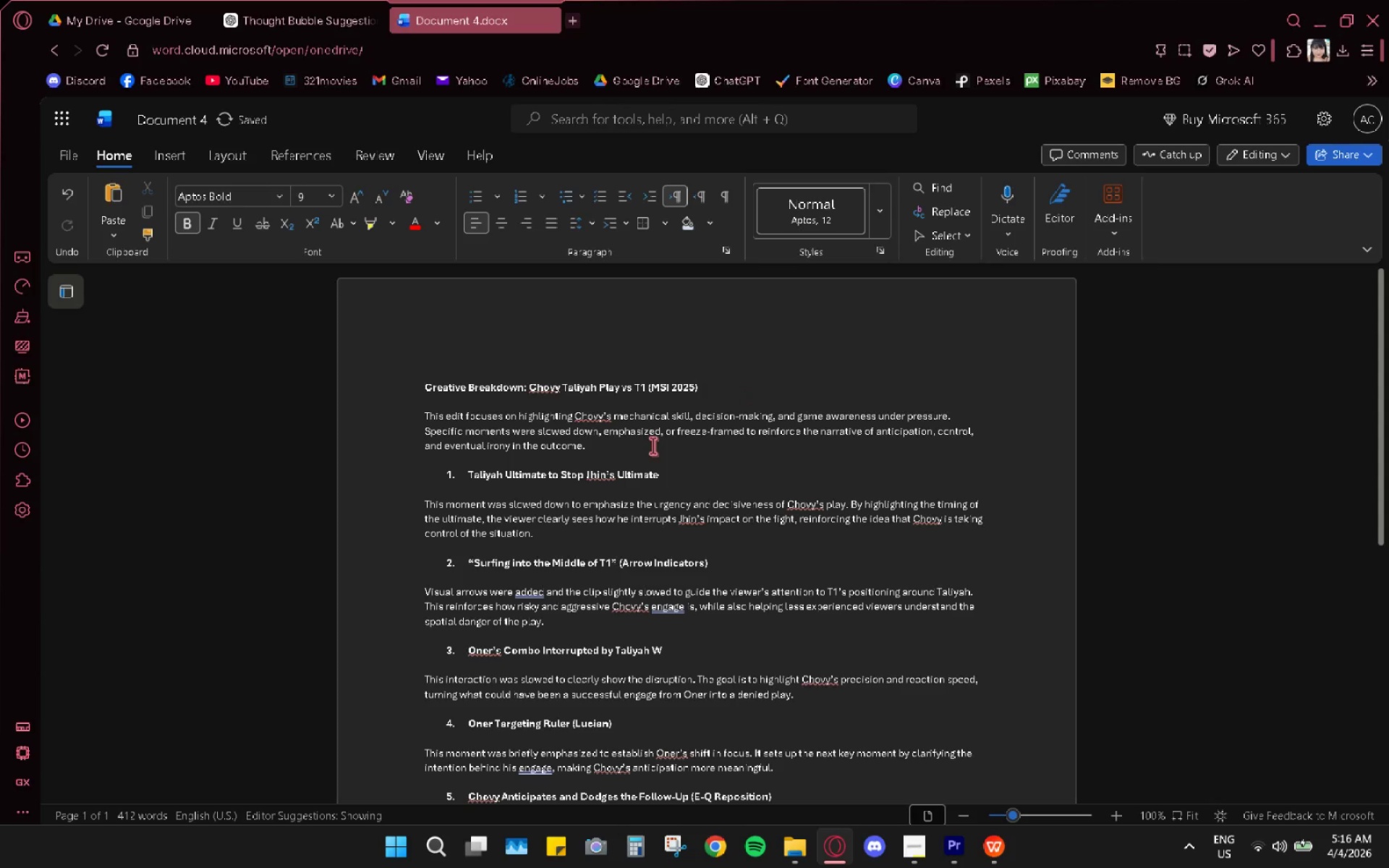 
scroll: coordinate [660, 439], scroll_direction: down, amount: 6.0
 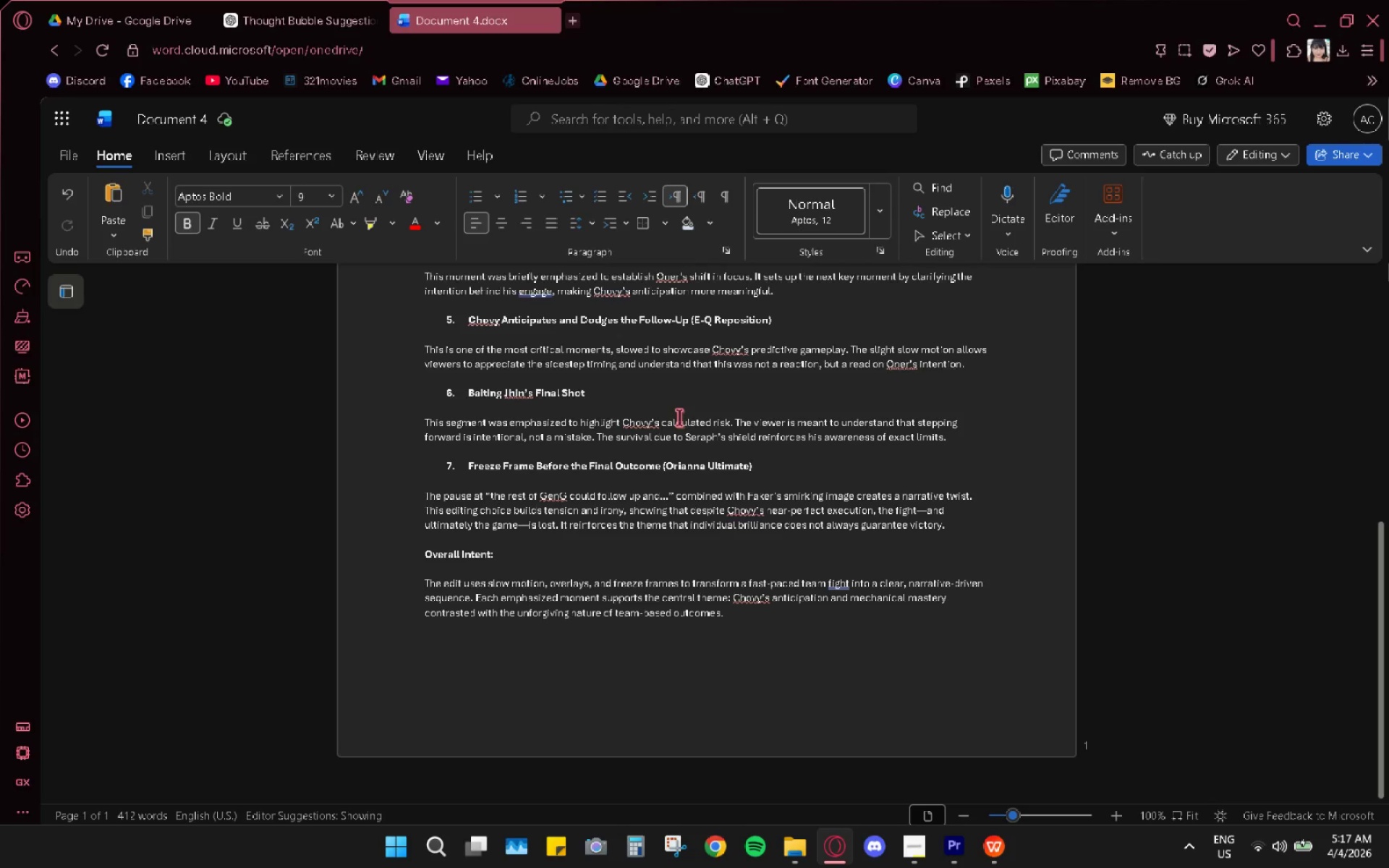 
wait(28.0)
 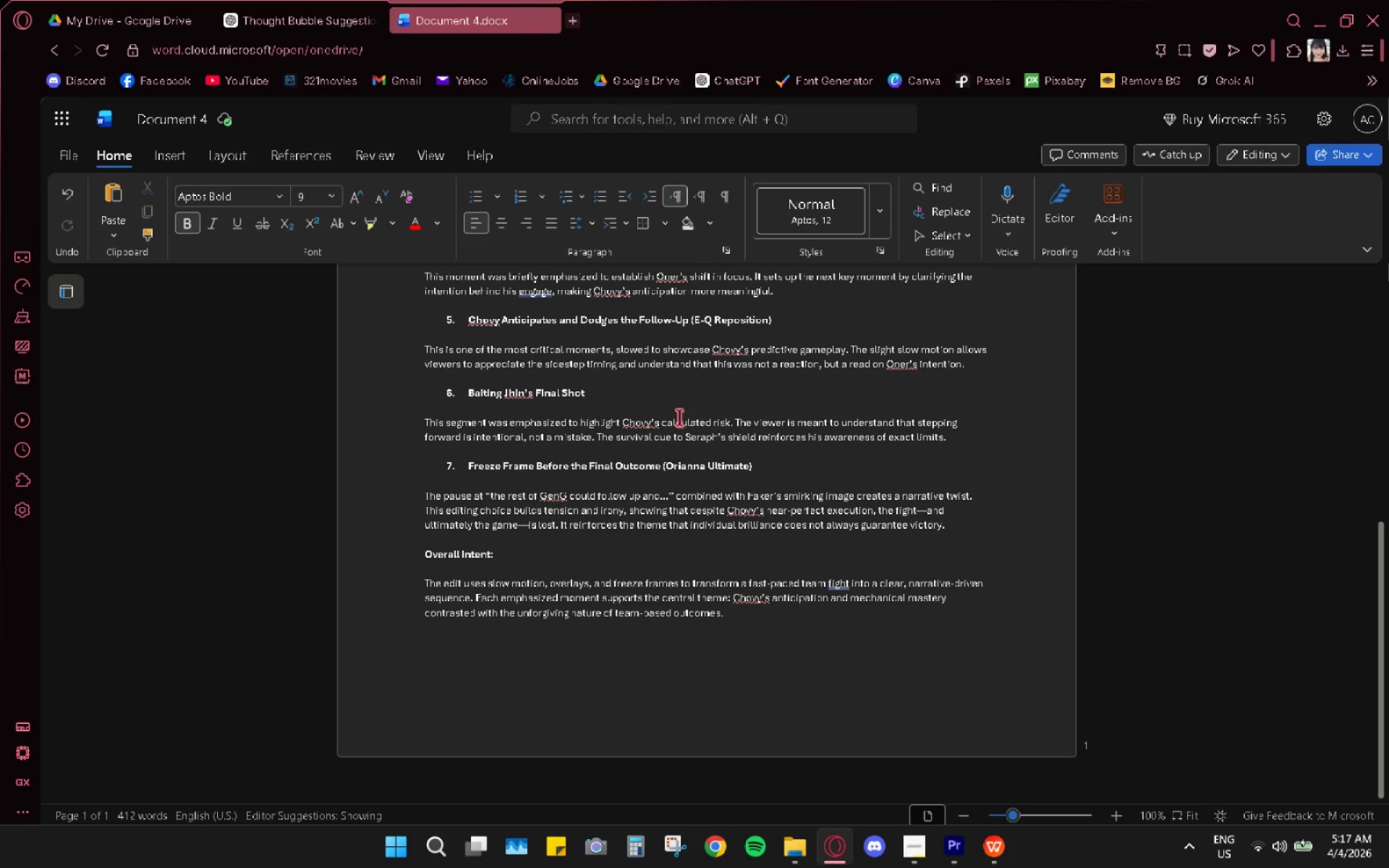 
left_click([72, 154])
 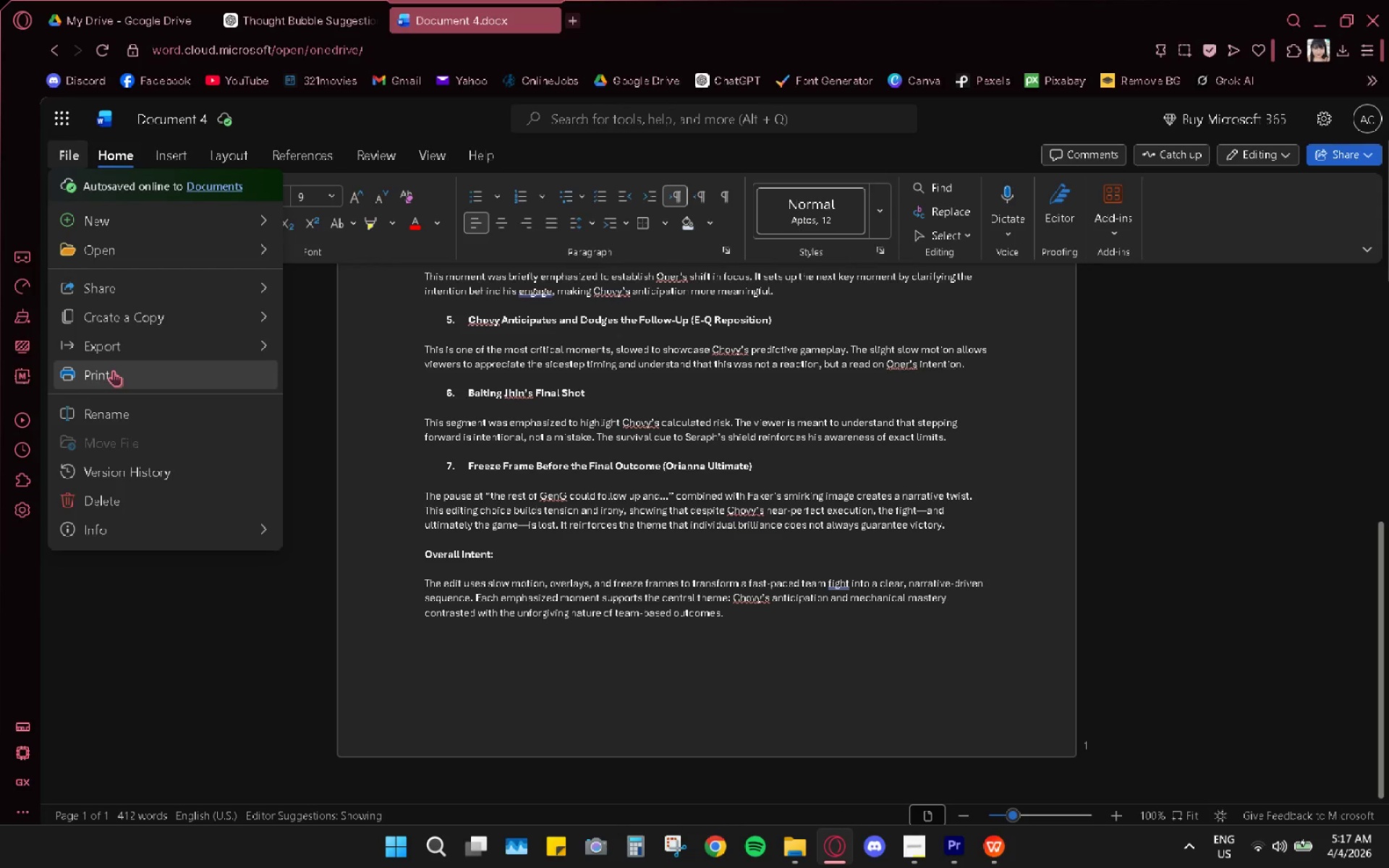 
left_click([123, 354])
 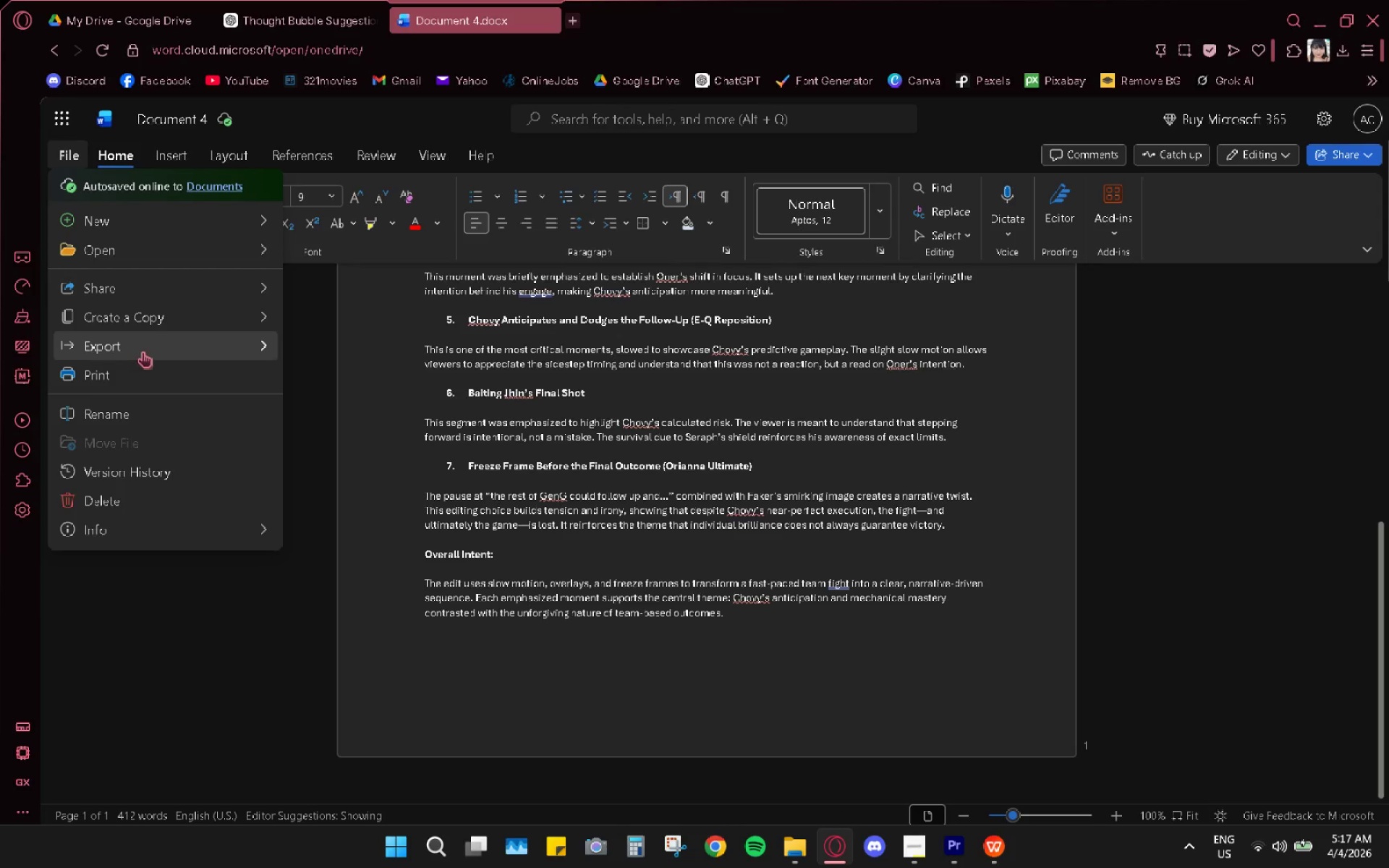 
mouse_move([262, 350])
 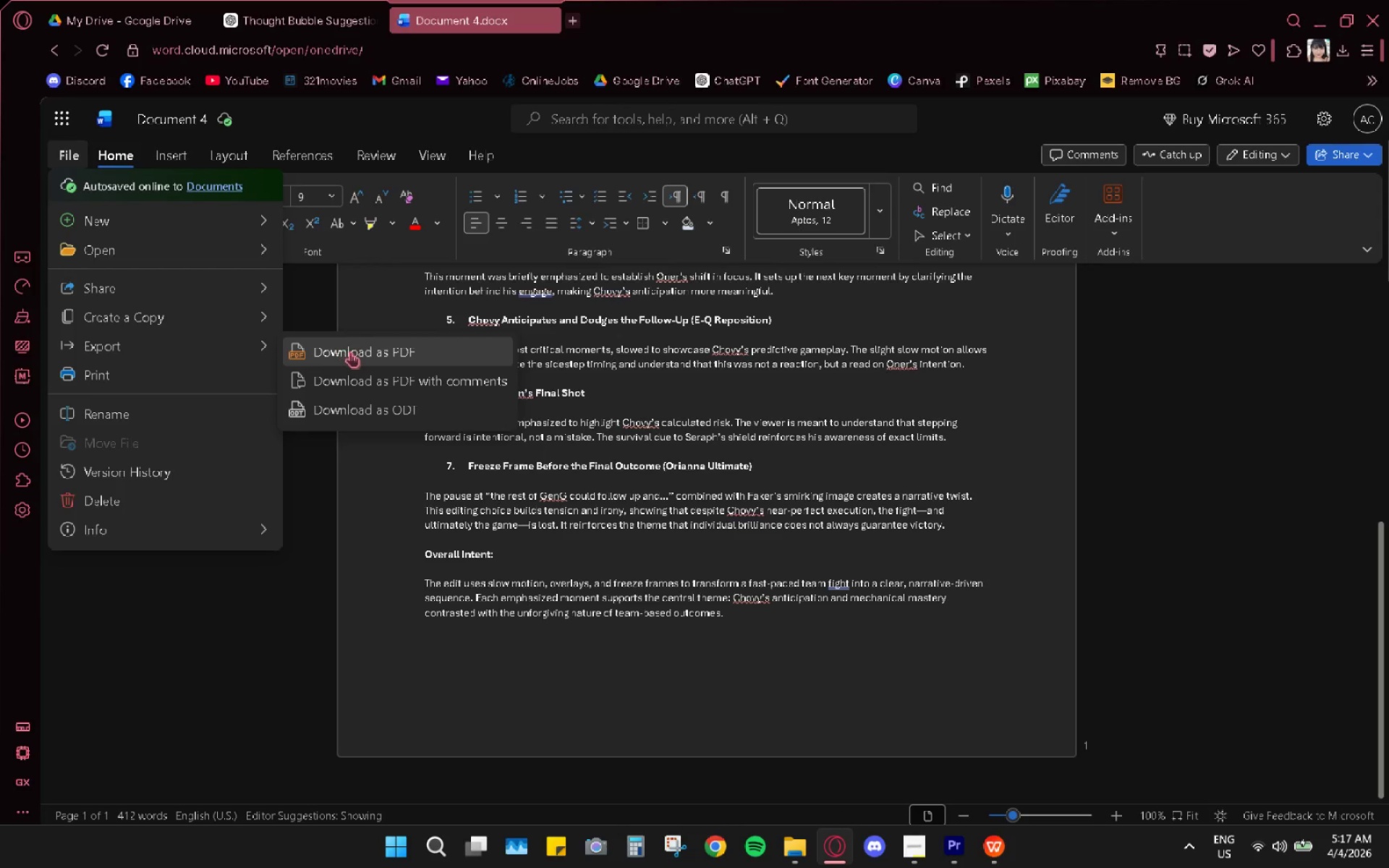 
left_click([352, 352])
 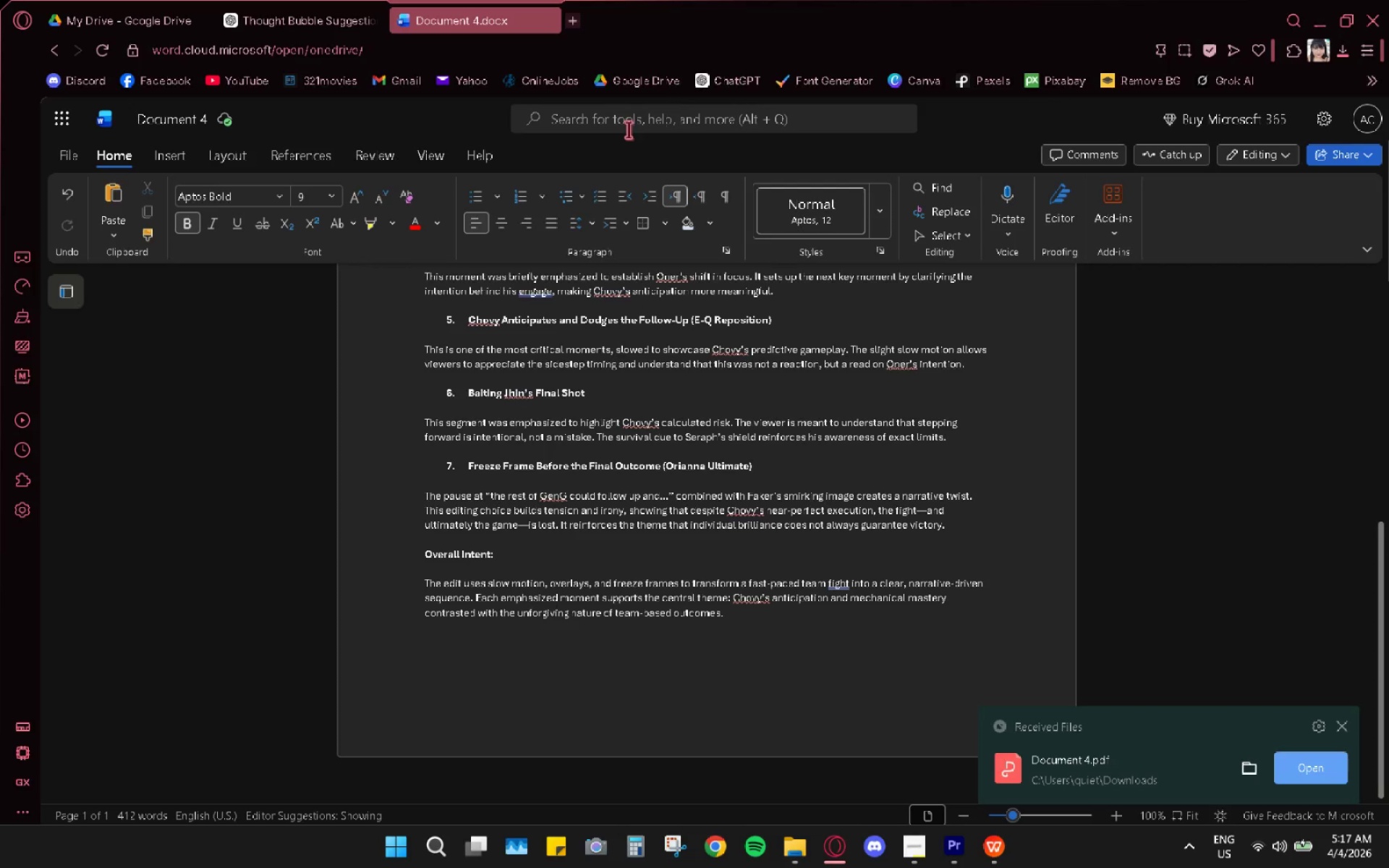 
wait(6.11)
 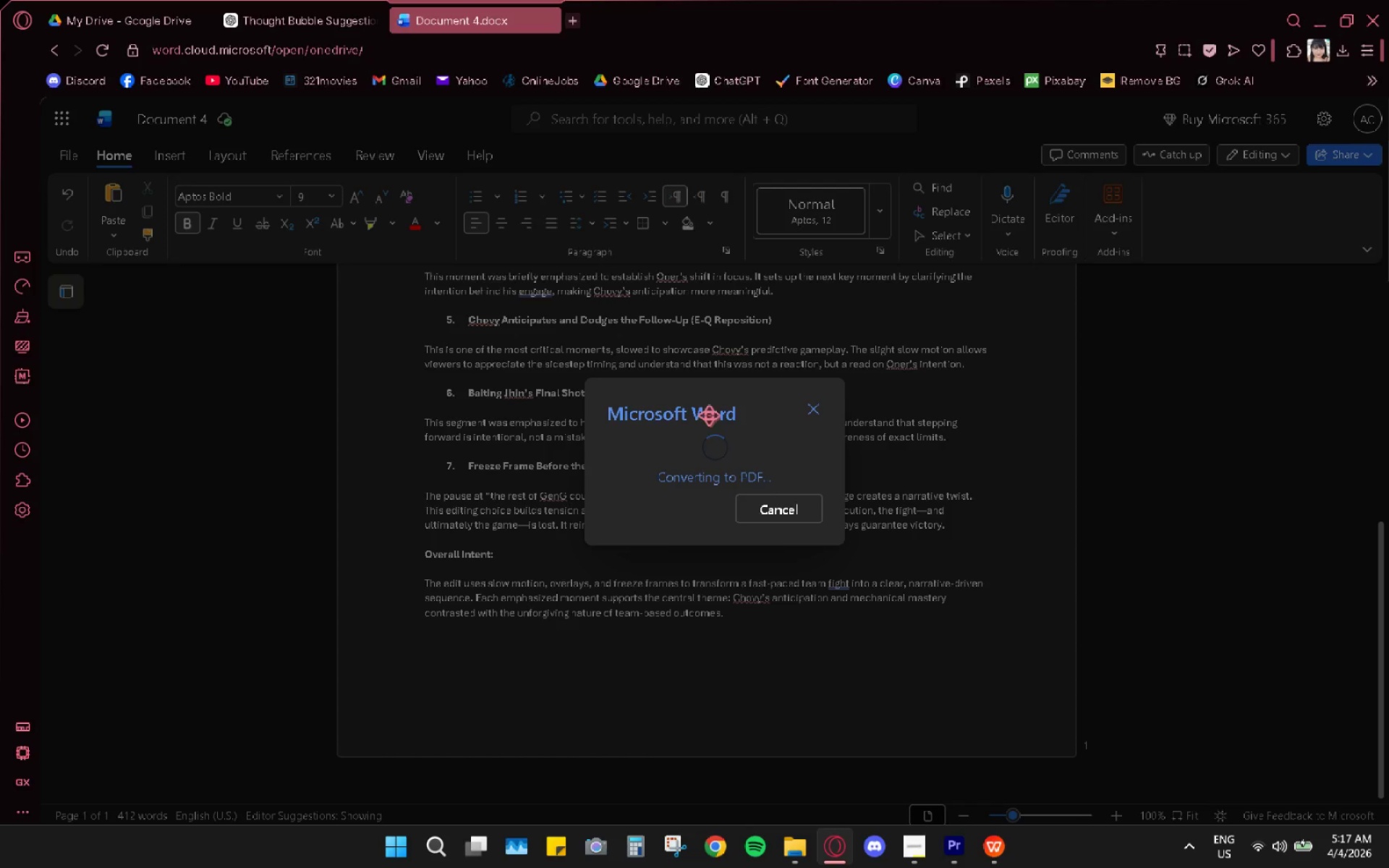 
left_click([1320, 761])
 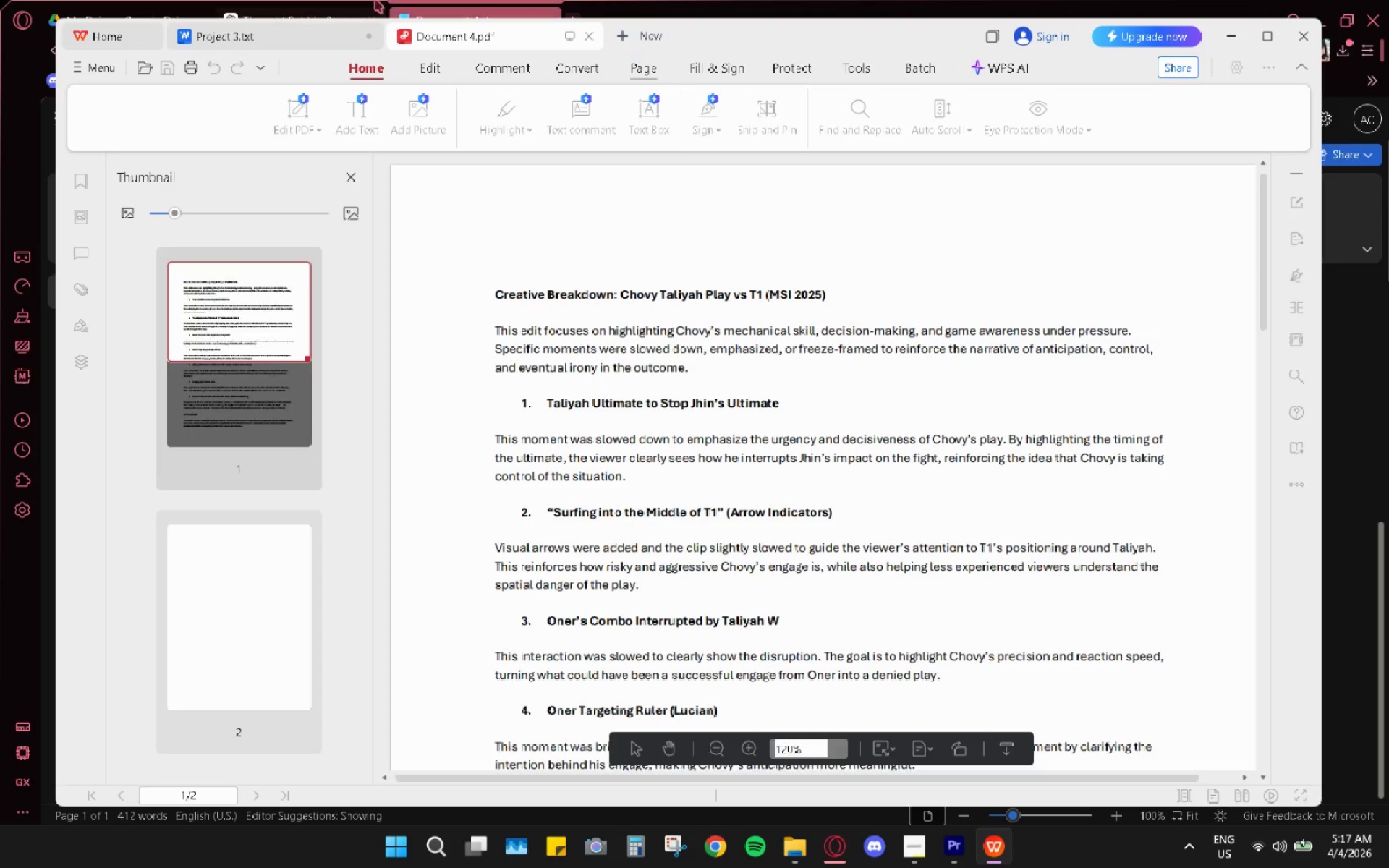 
scroll: coordinate [657, 496], scroll_direction: down, amount: 18.0
 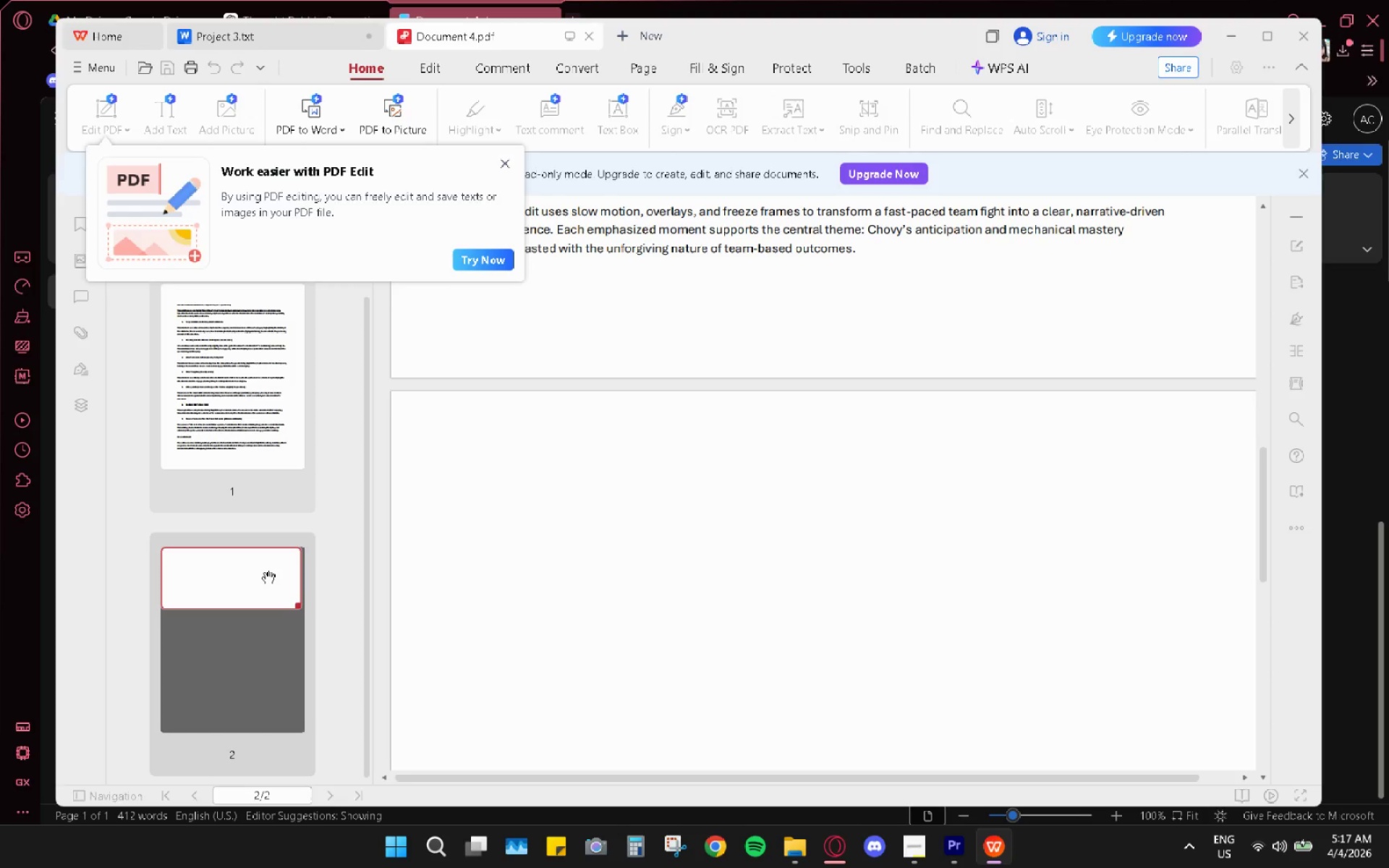 
right_click([264, 573])
 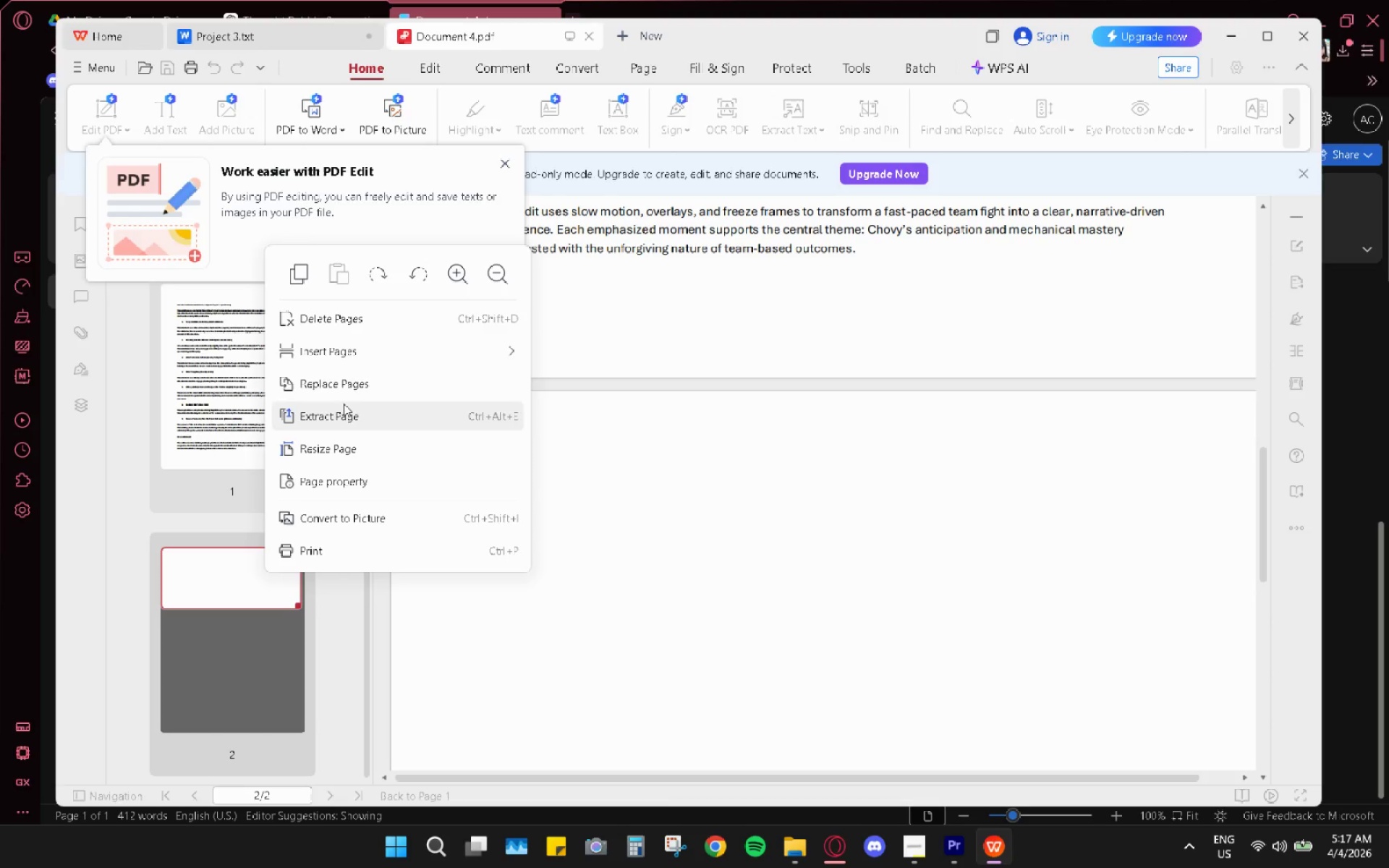 
left_click([355, 326])
 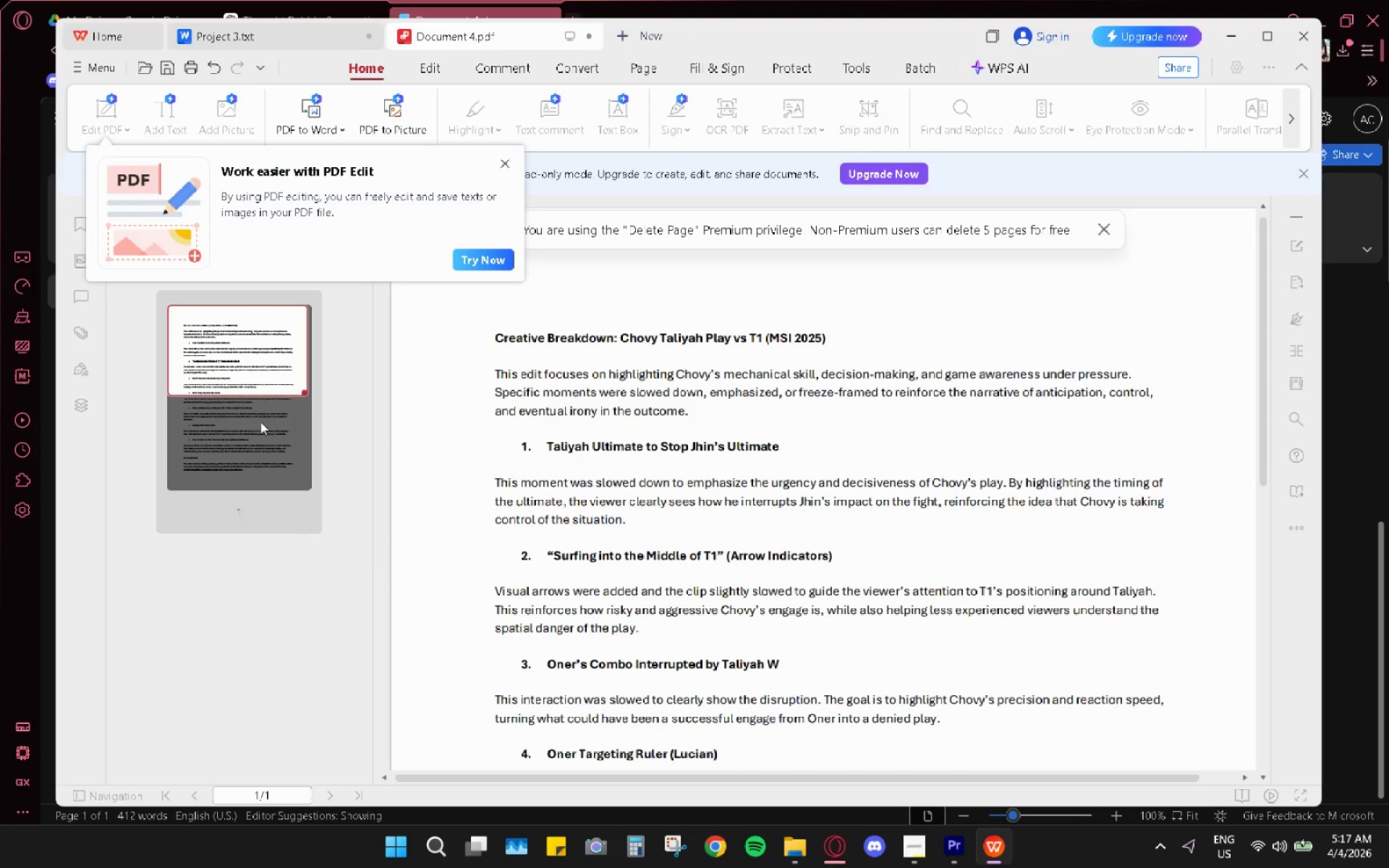 
left_click_drag(start_coordinate=[250, 435], to_coordinate=[251, 450])
 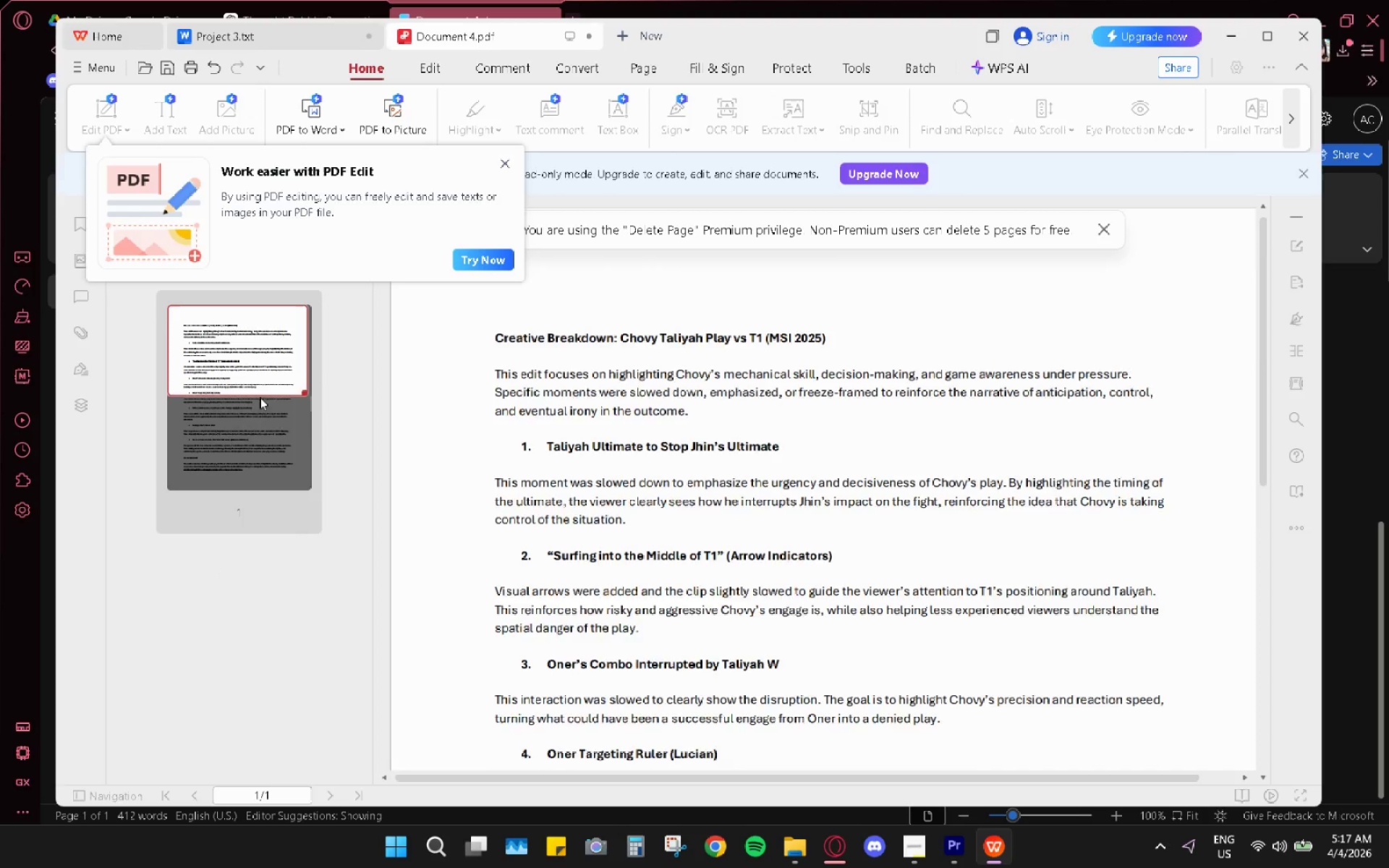 
left_click_drag(start_coordinate=[260, 390], to_coordinate=[263, 473])
 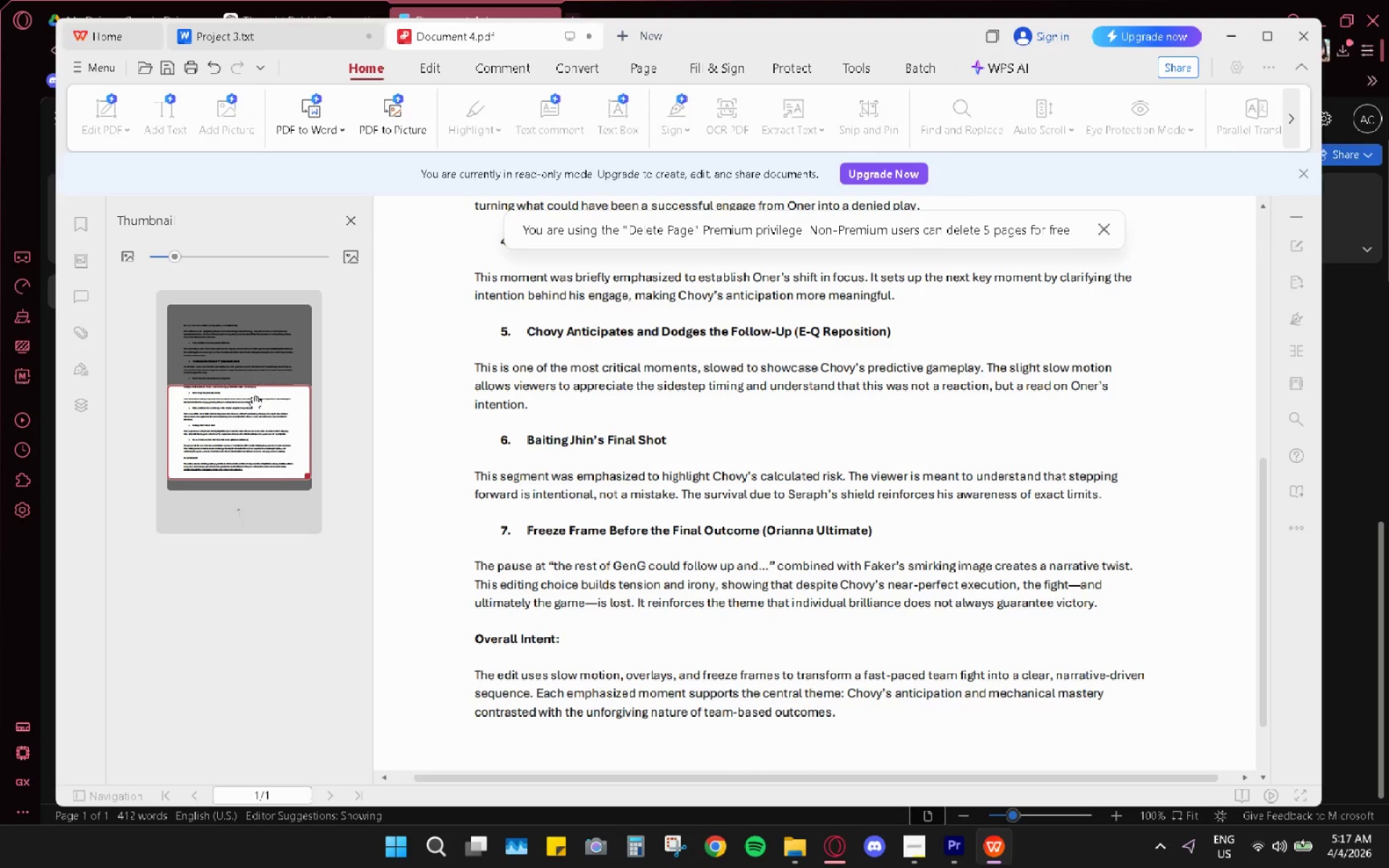 
left_click_drag(start_coordinate=[250, 398], to_coordinate=[252, 284])
 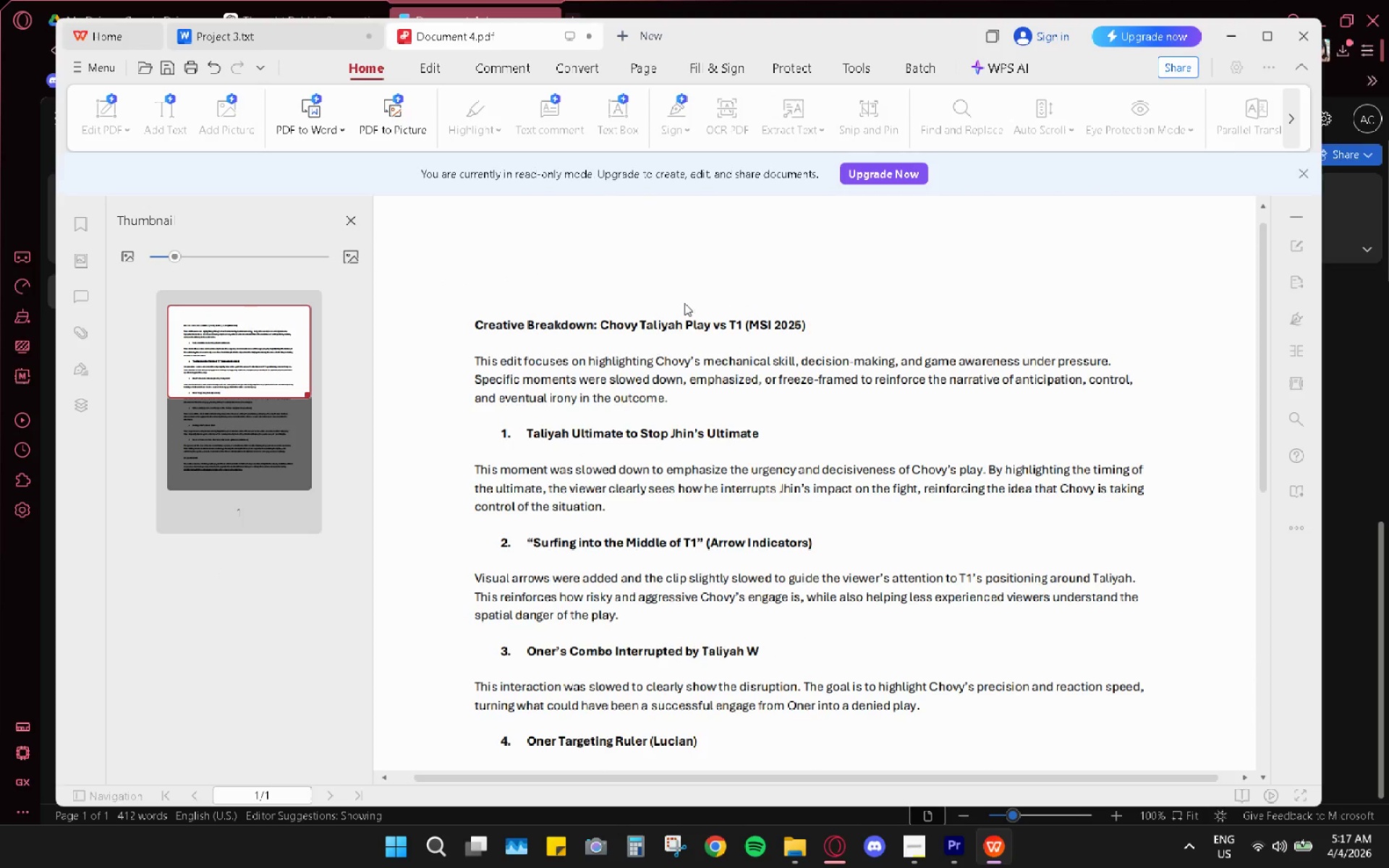 
left_click_drag(start_coordinate=[247, 361], to_coordinate=[304, 270])
 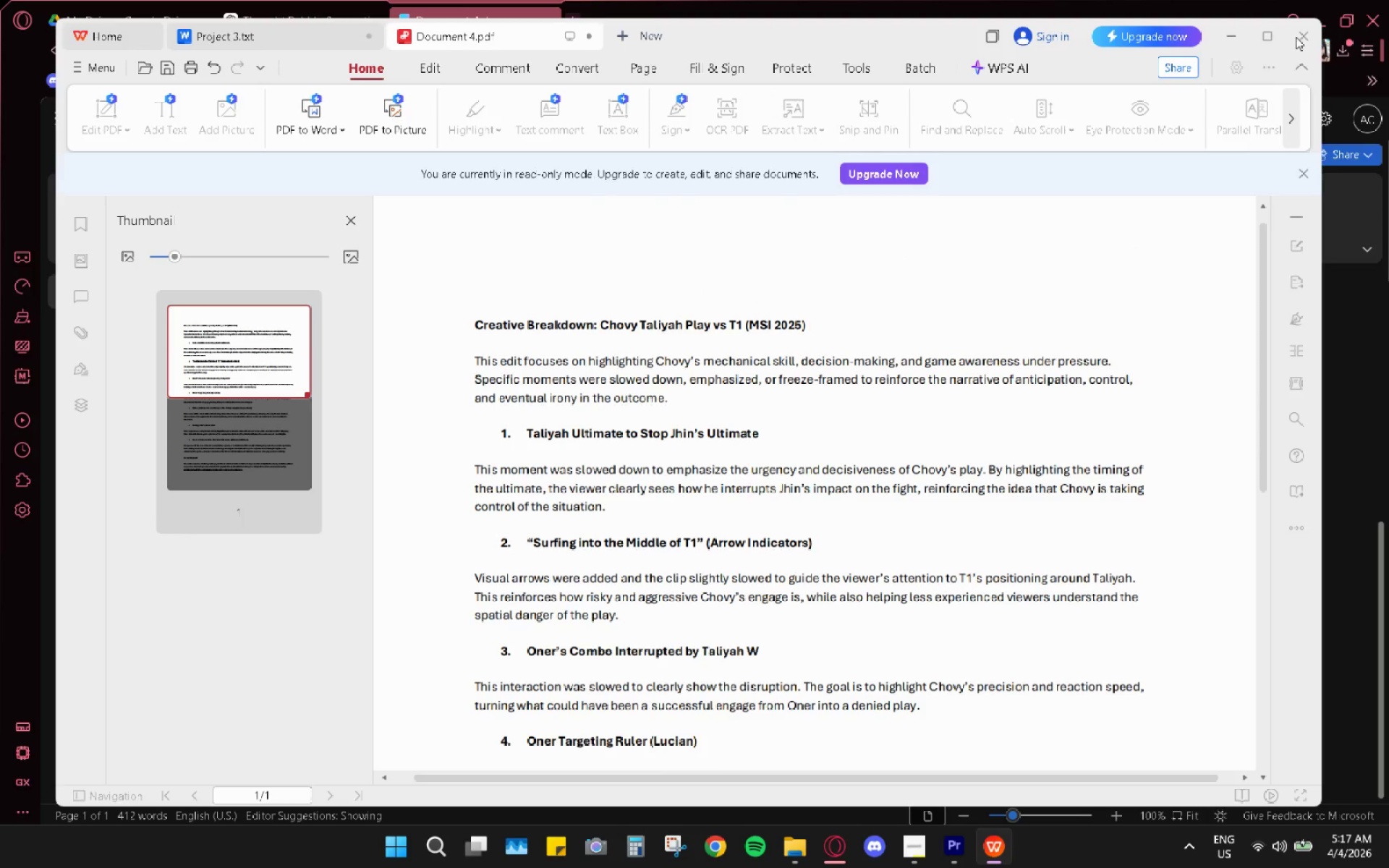 
left_click_drag(start_coordinate=[1300, 38], to_coordinate=[859, 109])
 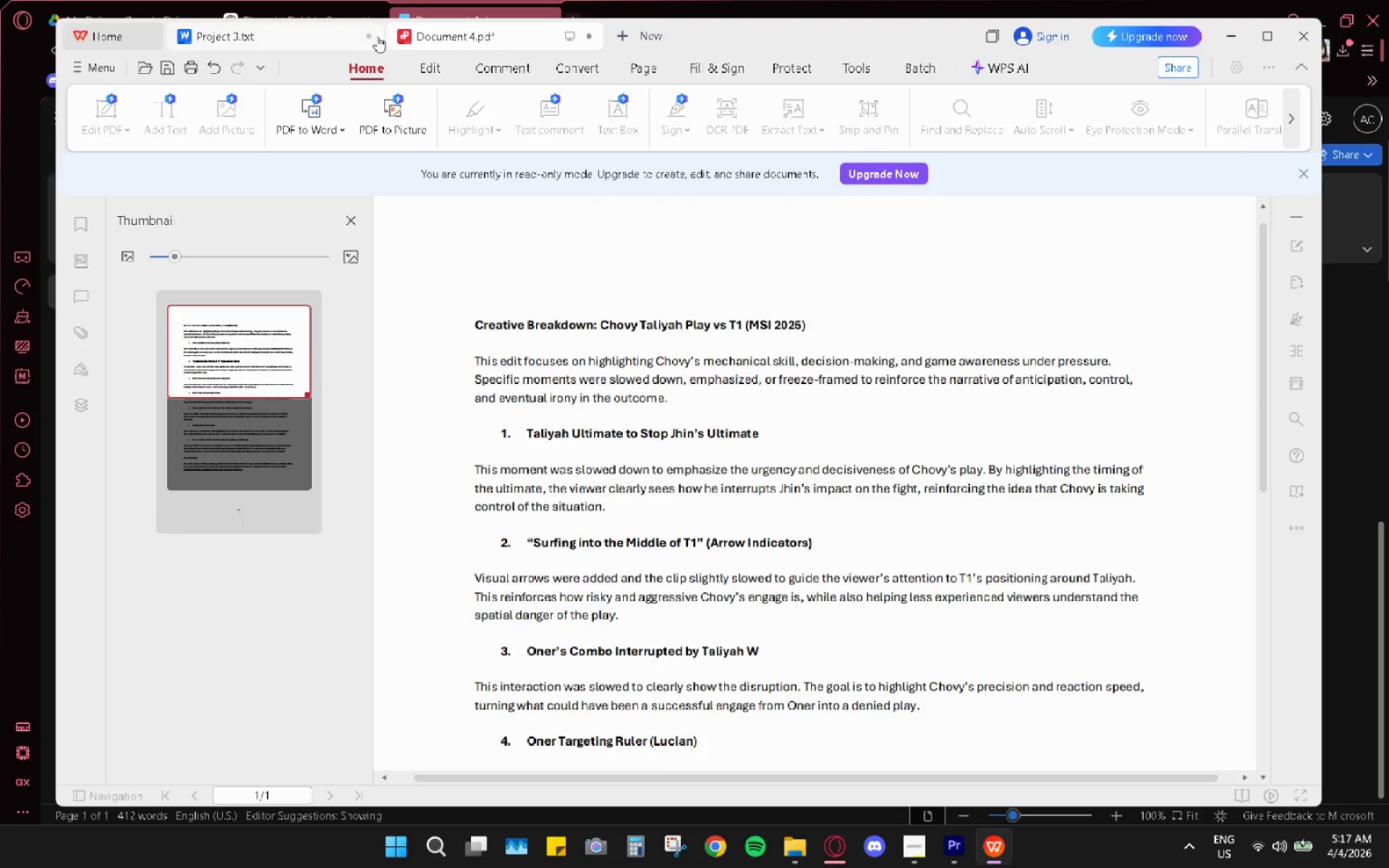 
left_click([368, 34])
 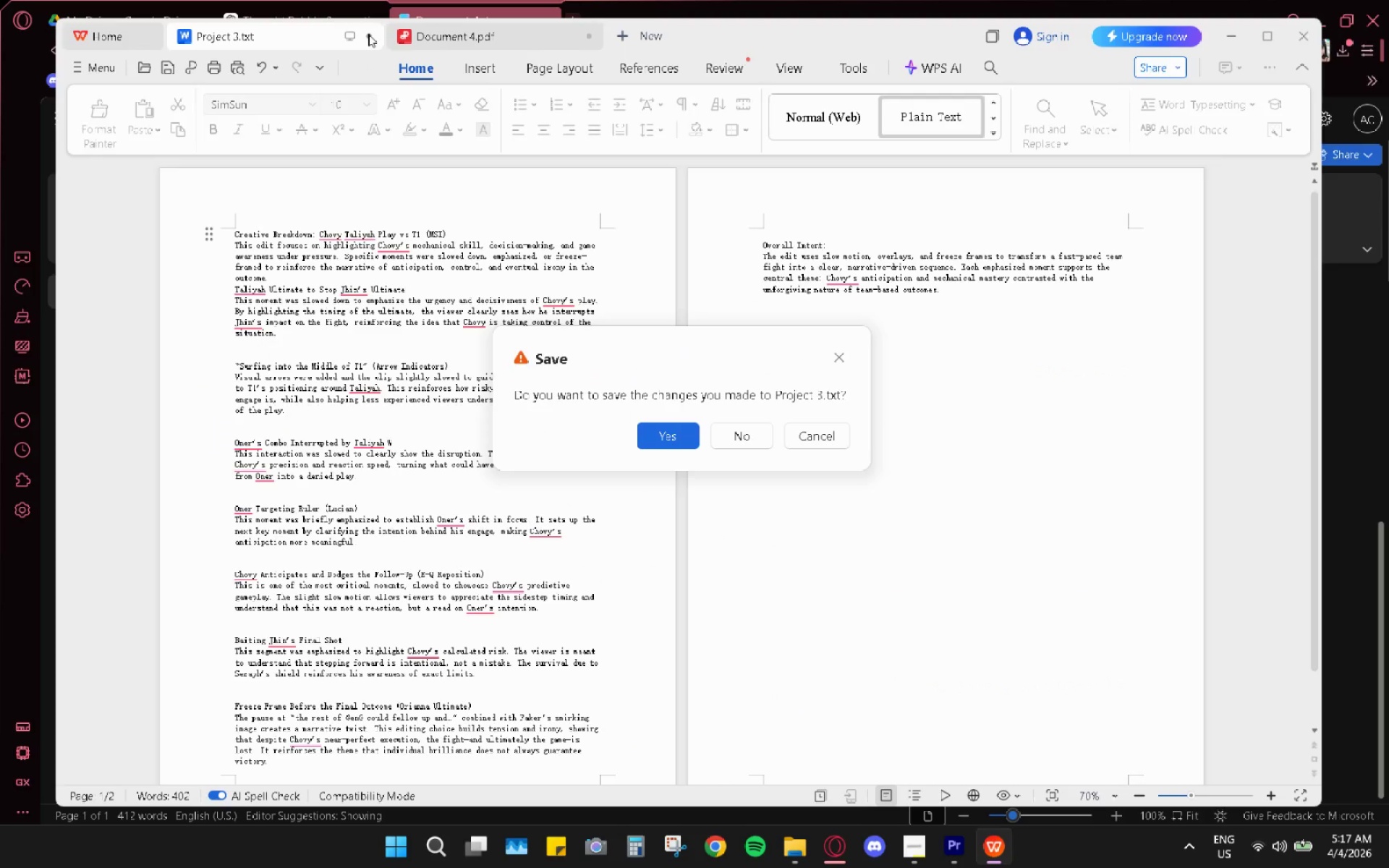 
left_click([368, 34])
 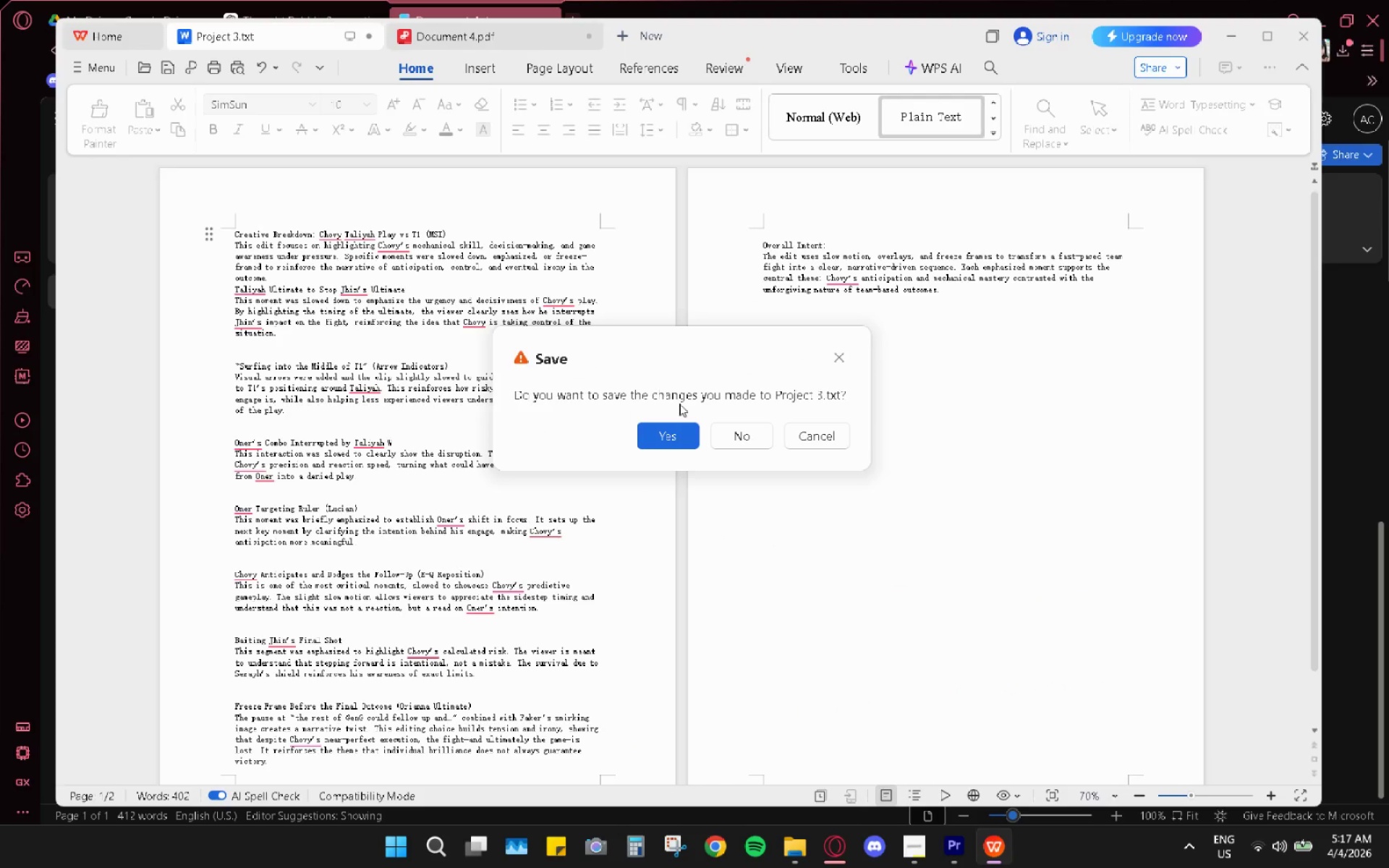 
left_click([728, 434])
 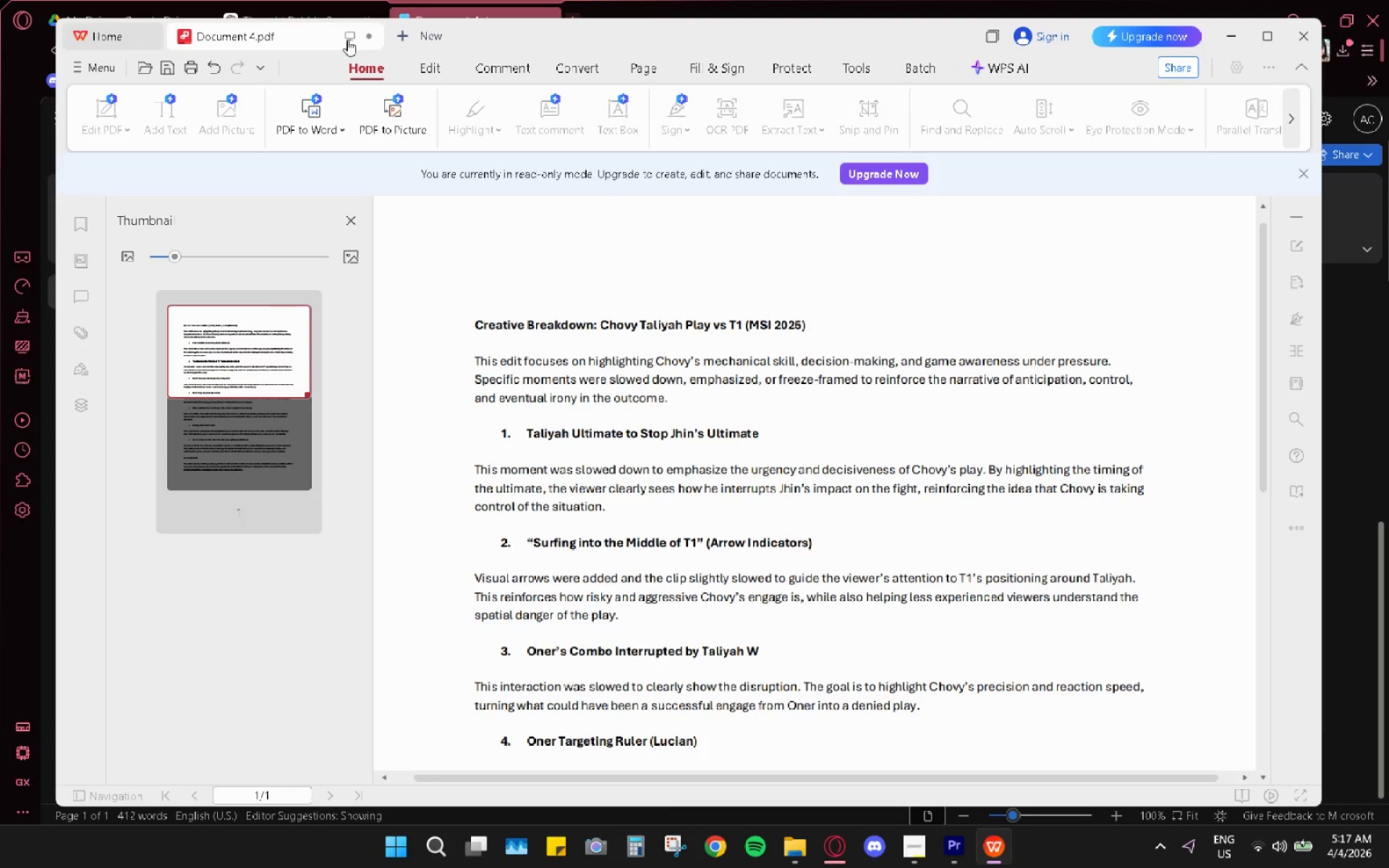 
left_click([375, 35])
 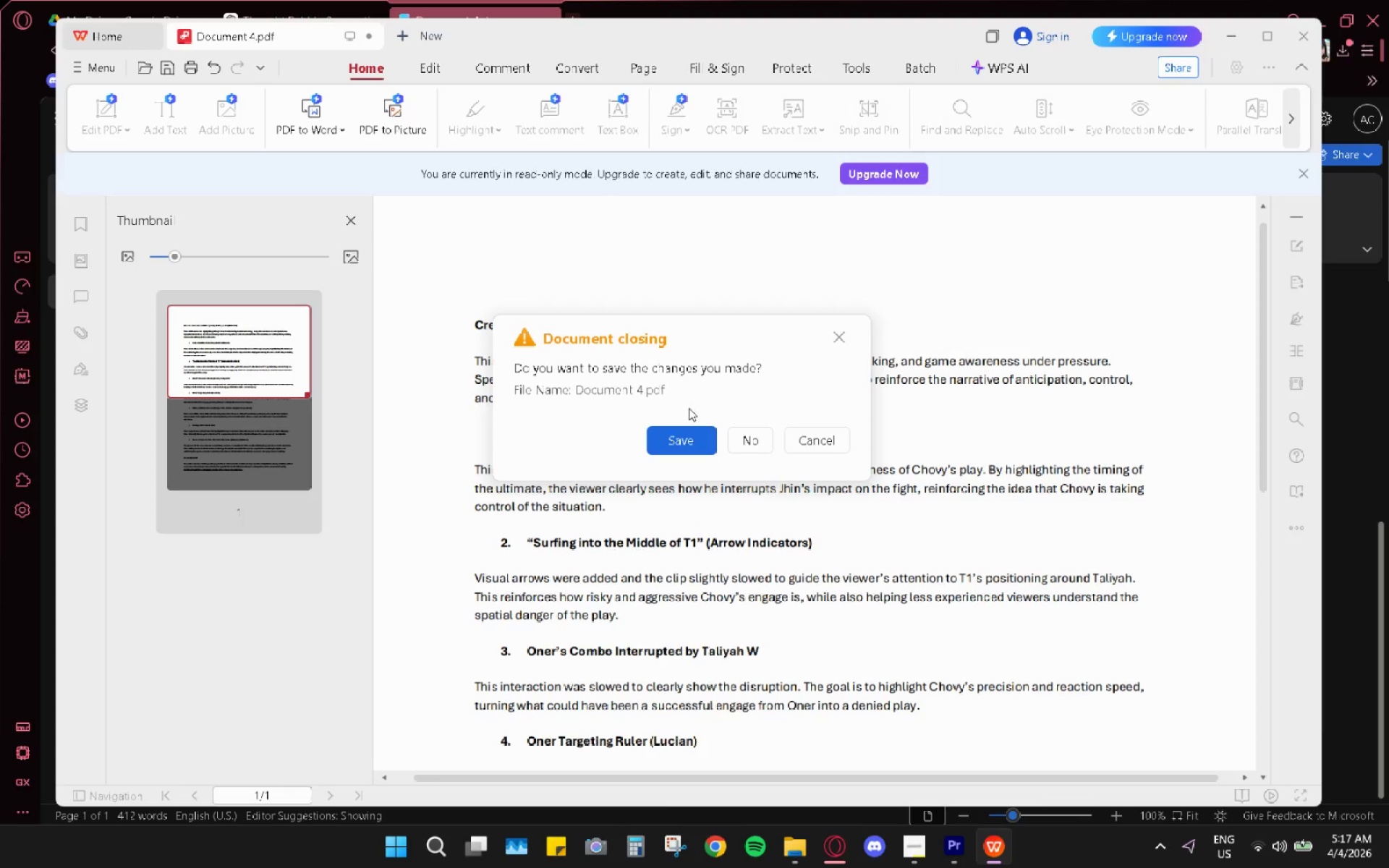 
left_click([694, 435])
 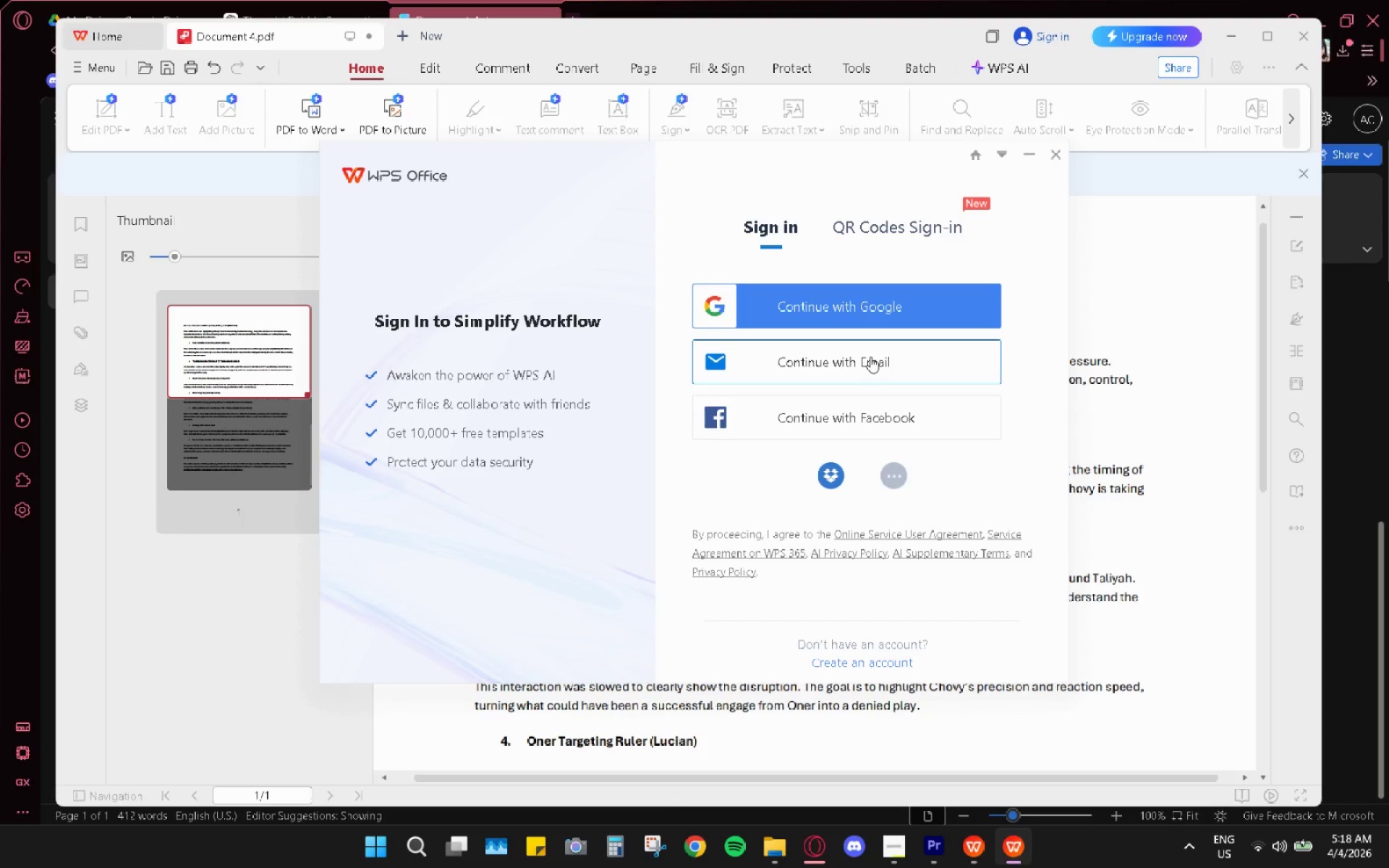 
wait(5.78)
 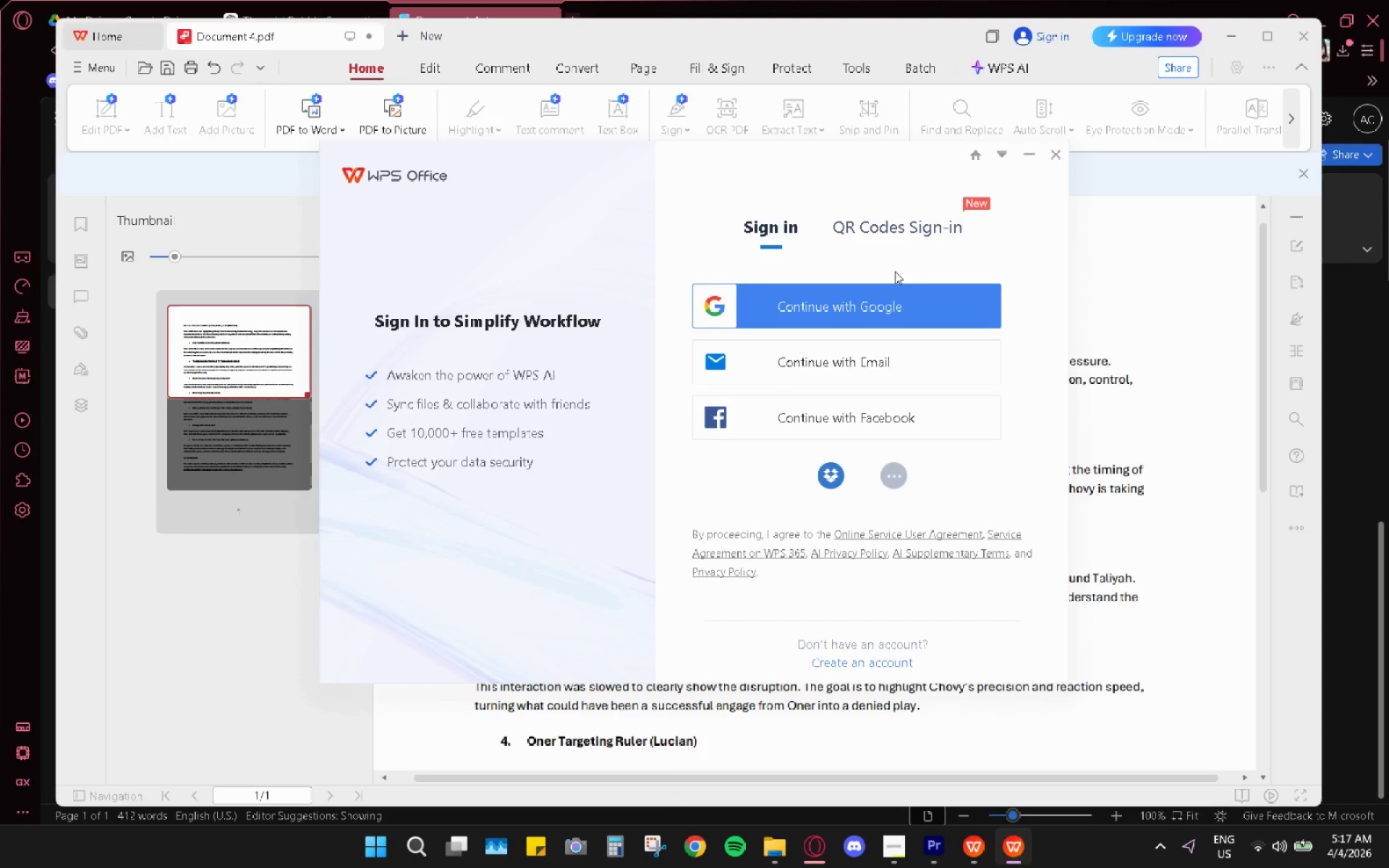 
left_click([1050, 156])
 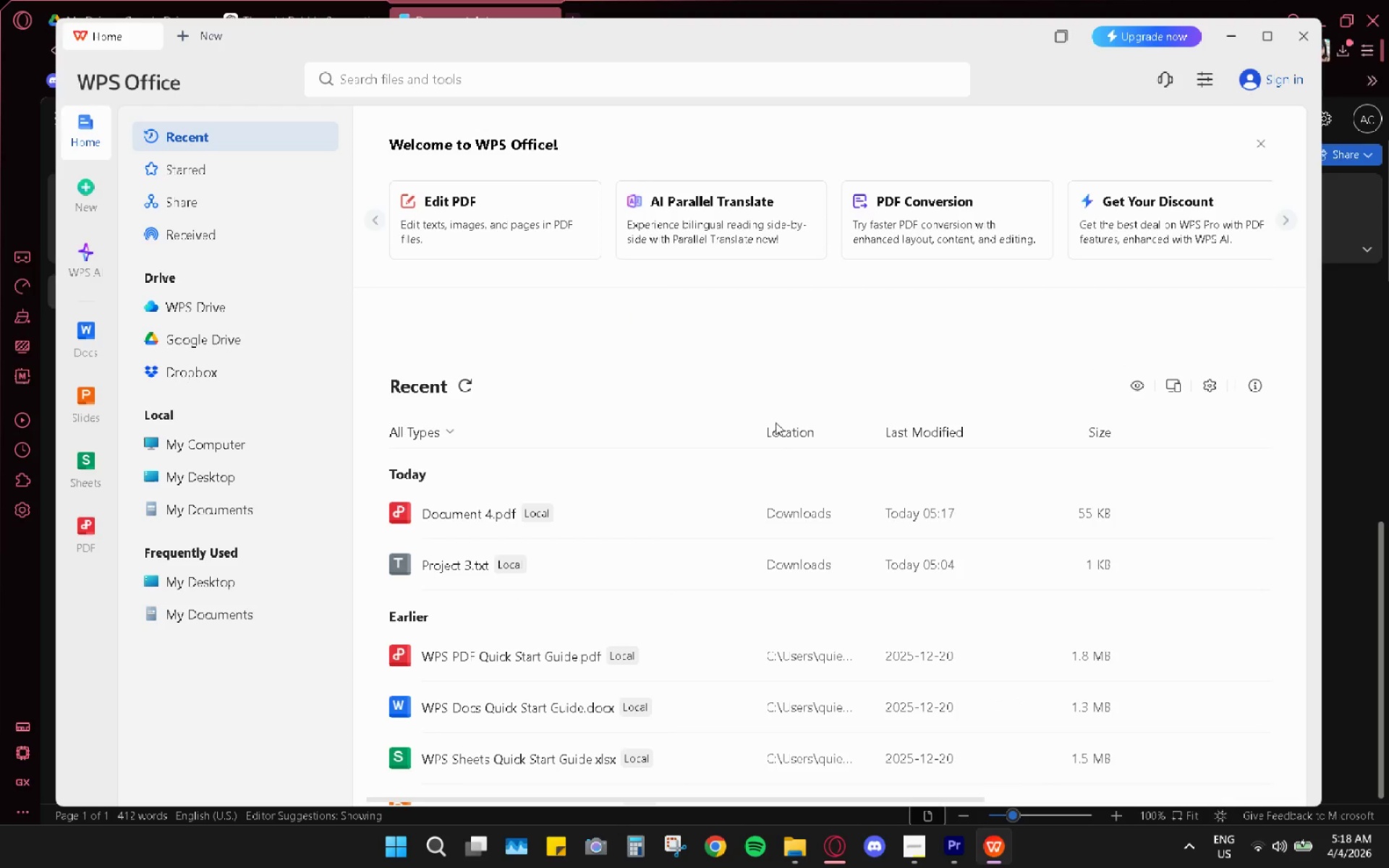 
left_click([1310, 40])
 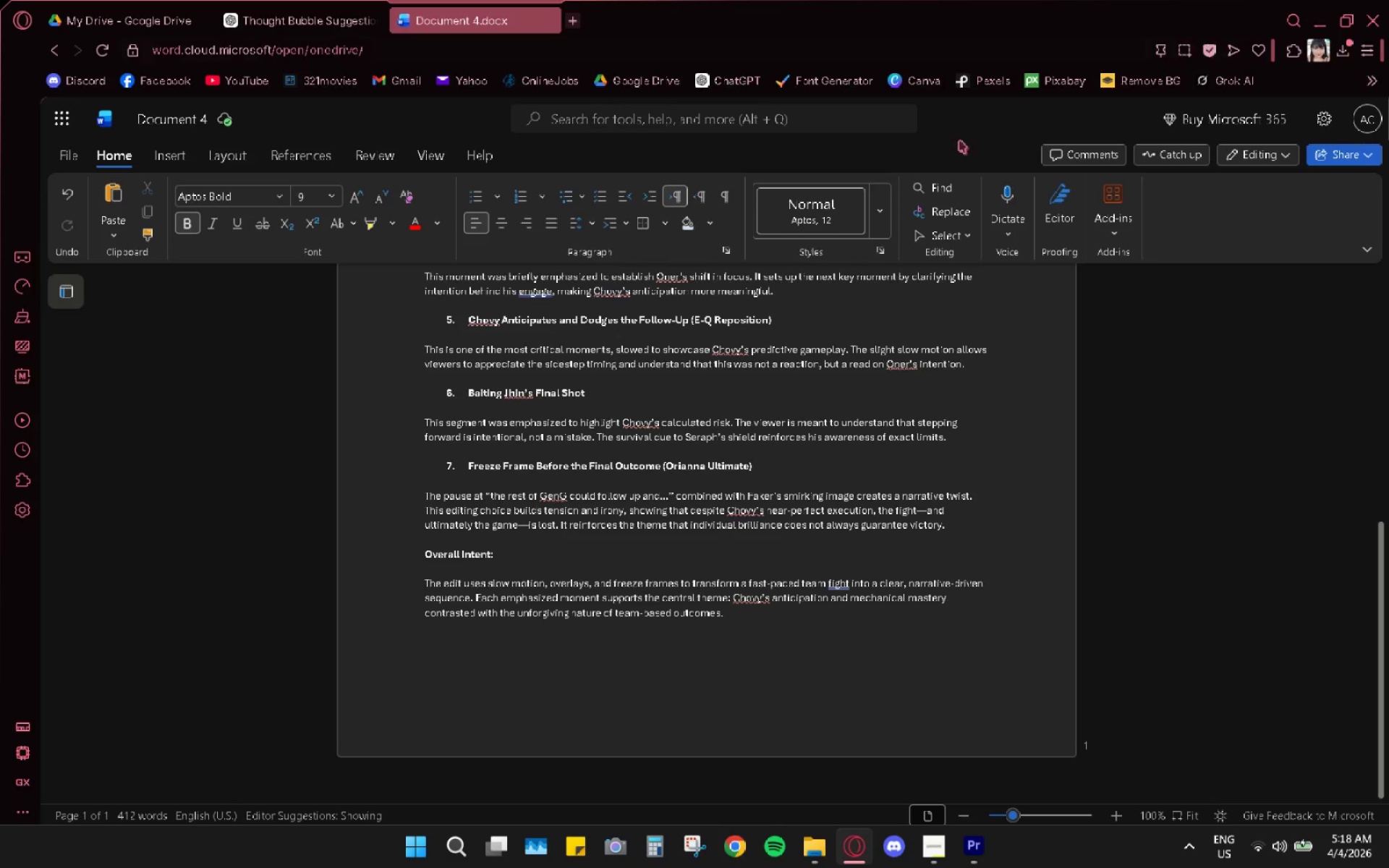 
scroll: coordinate [787, 670], scroll_direction: down, amount: 4.0
 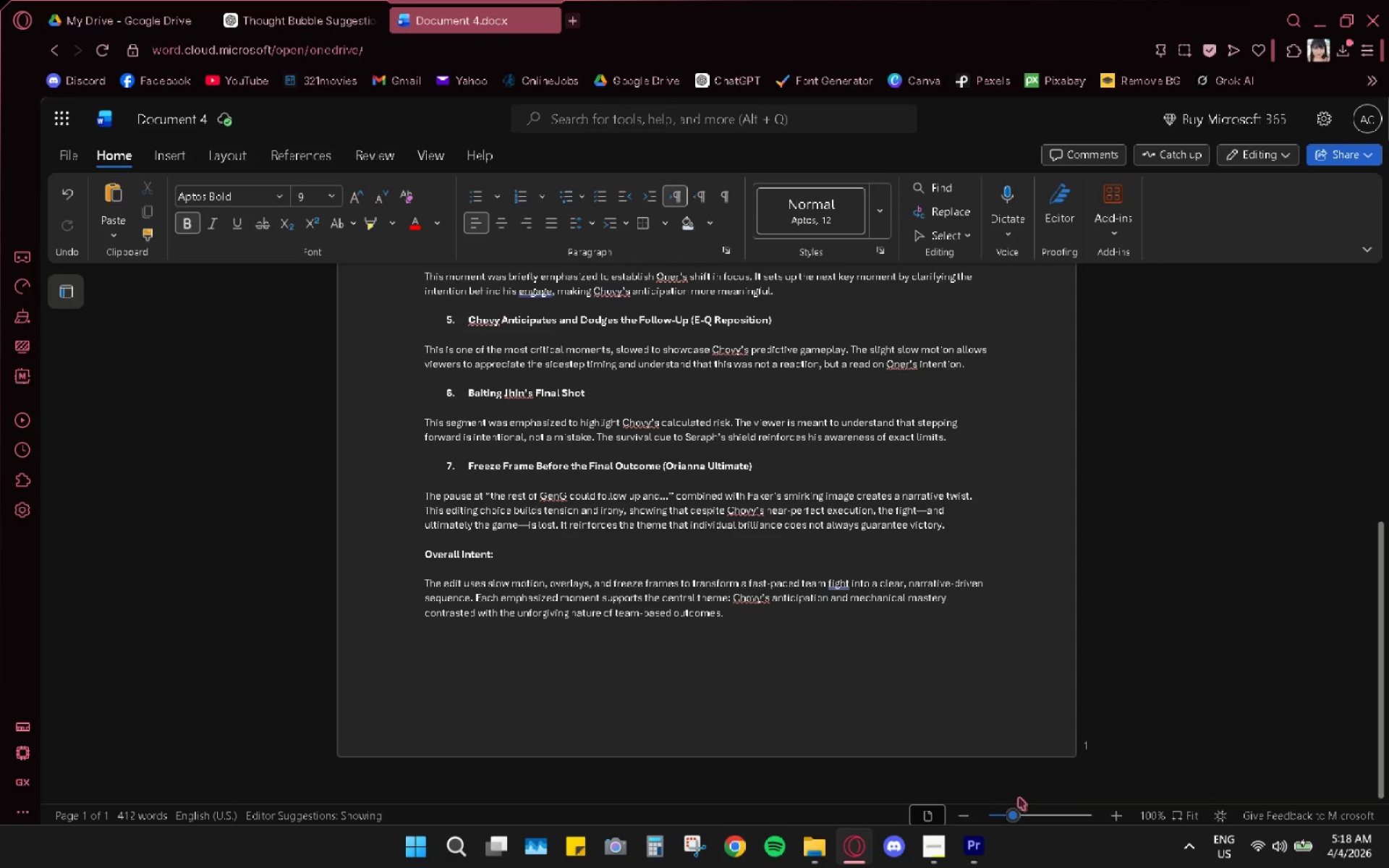 
left_click_drag(start_coordinate=[1021, 816], to_coordinate=[1006, 819])
 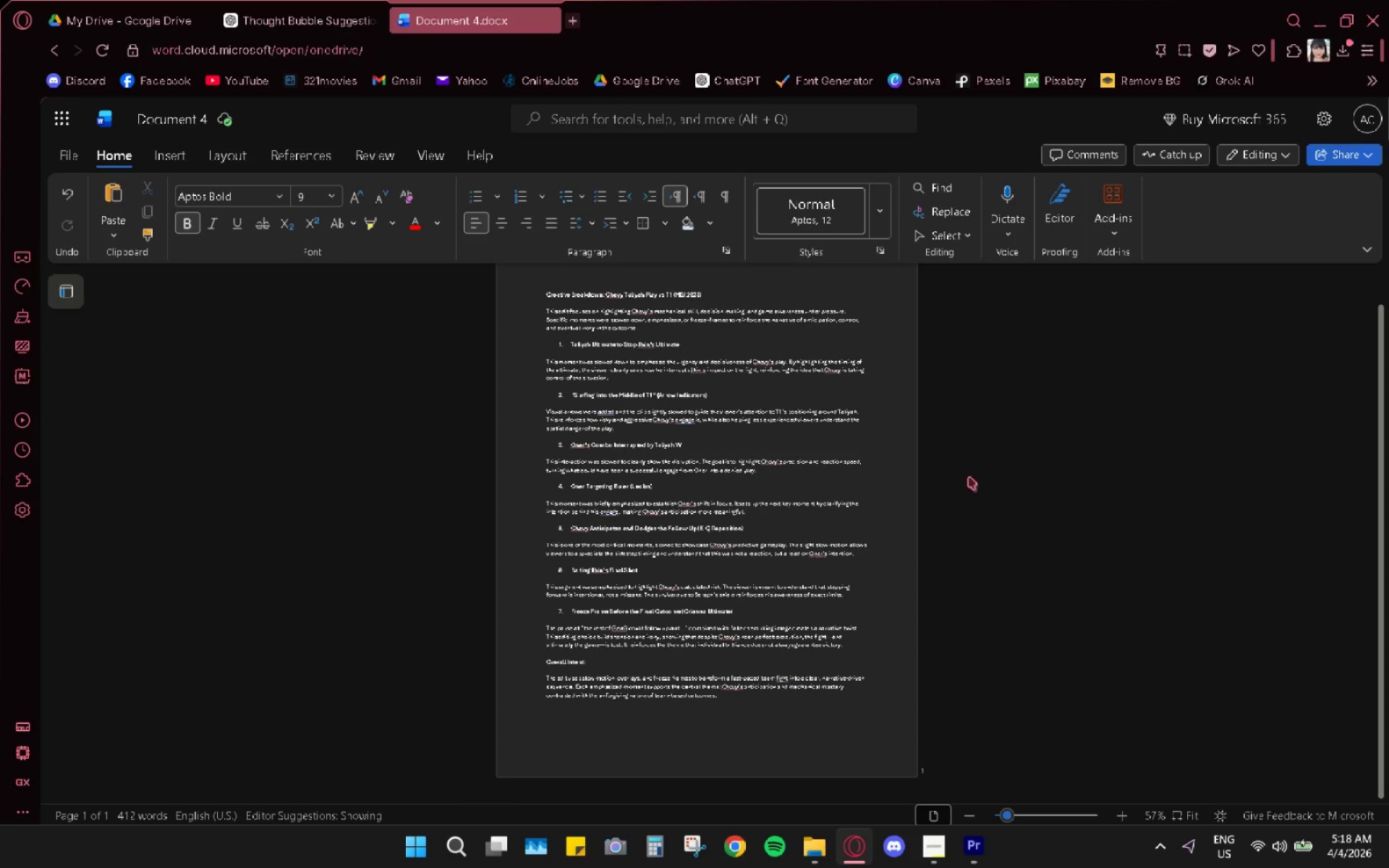 
left_click([968, 473])
 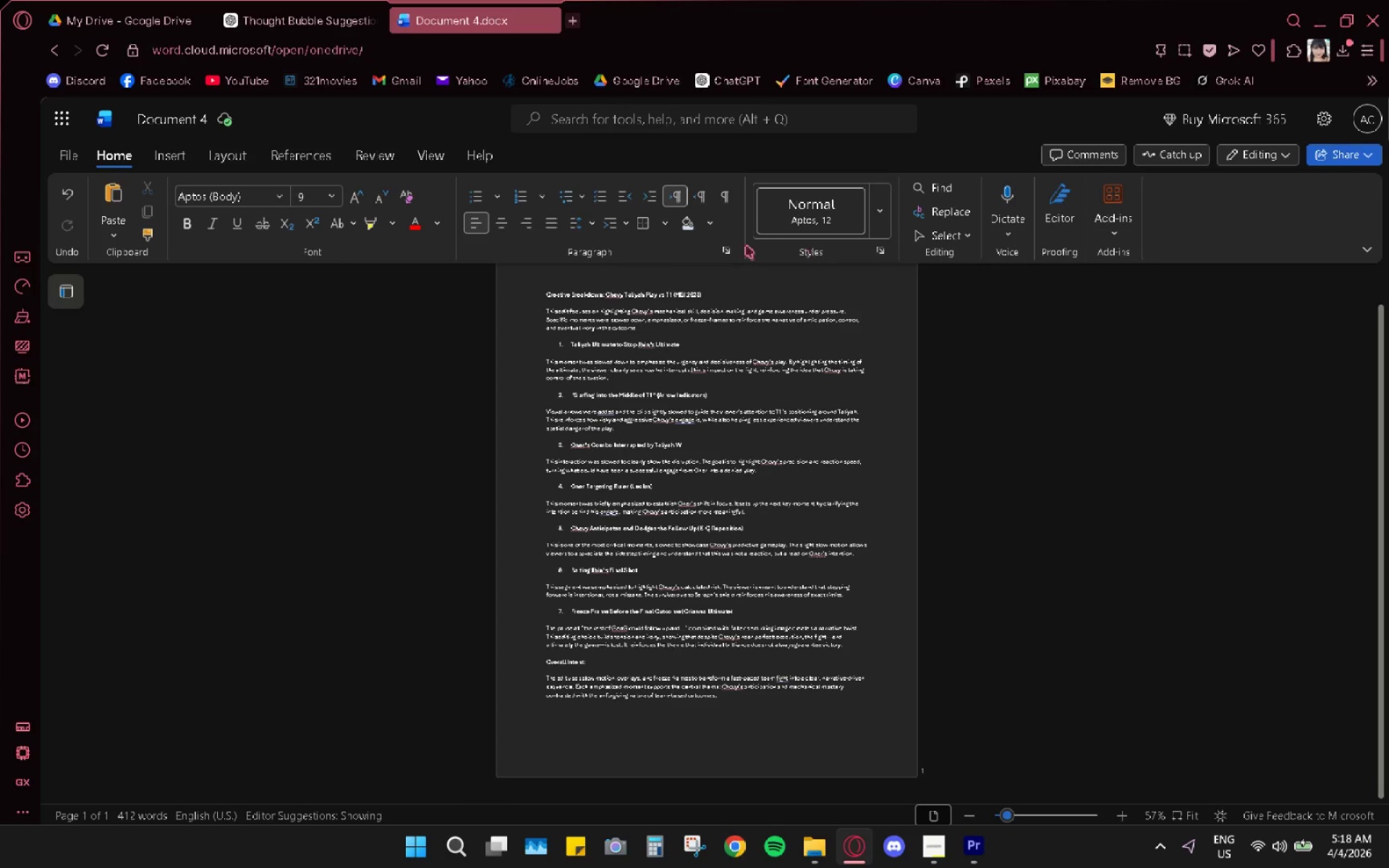 
scroll: coordinate [697, 351], scroll_direction: up, amount: 3.0
 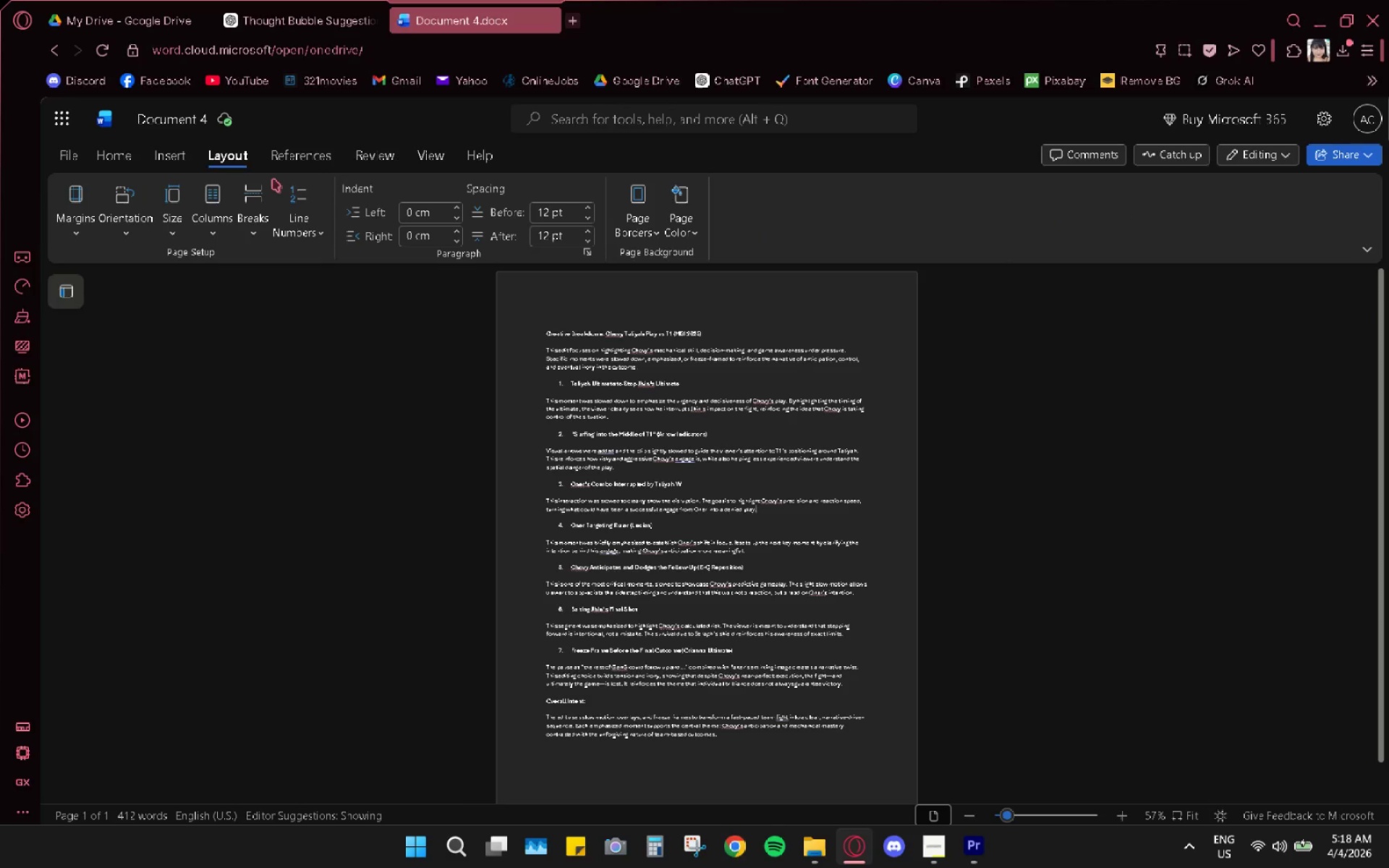 
left_click([81, 203])
 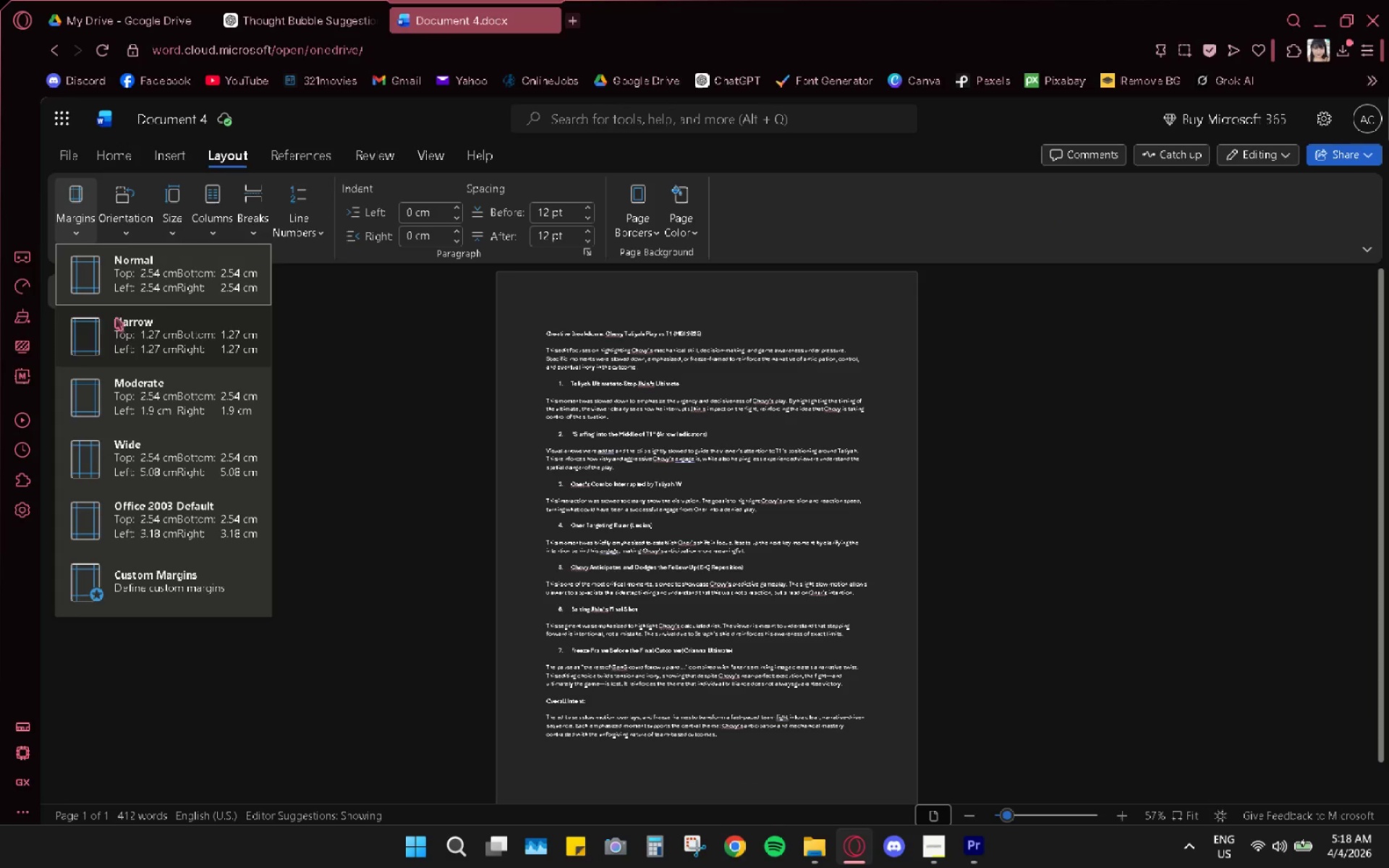 
left_click_drag(start_coordinate=[116, 326], to_coordinate=[119, 329])
 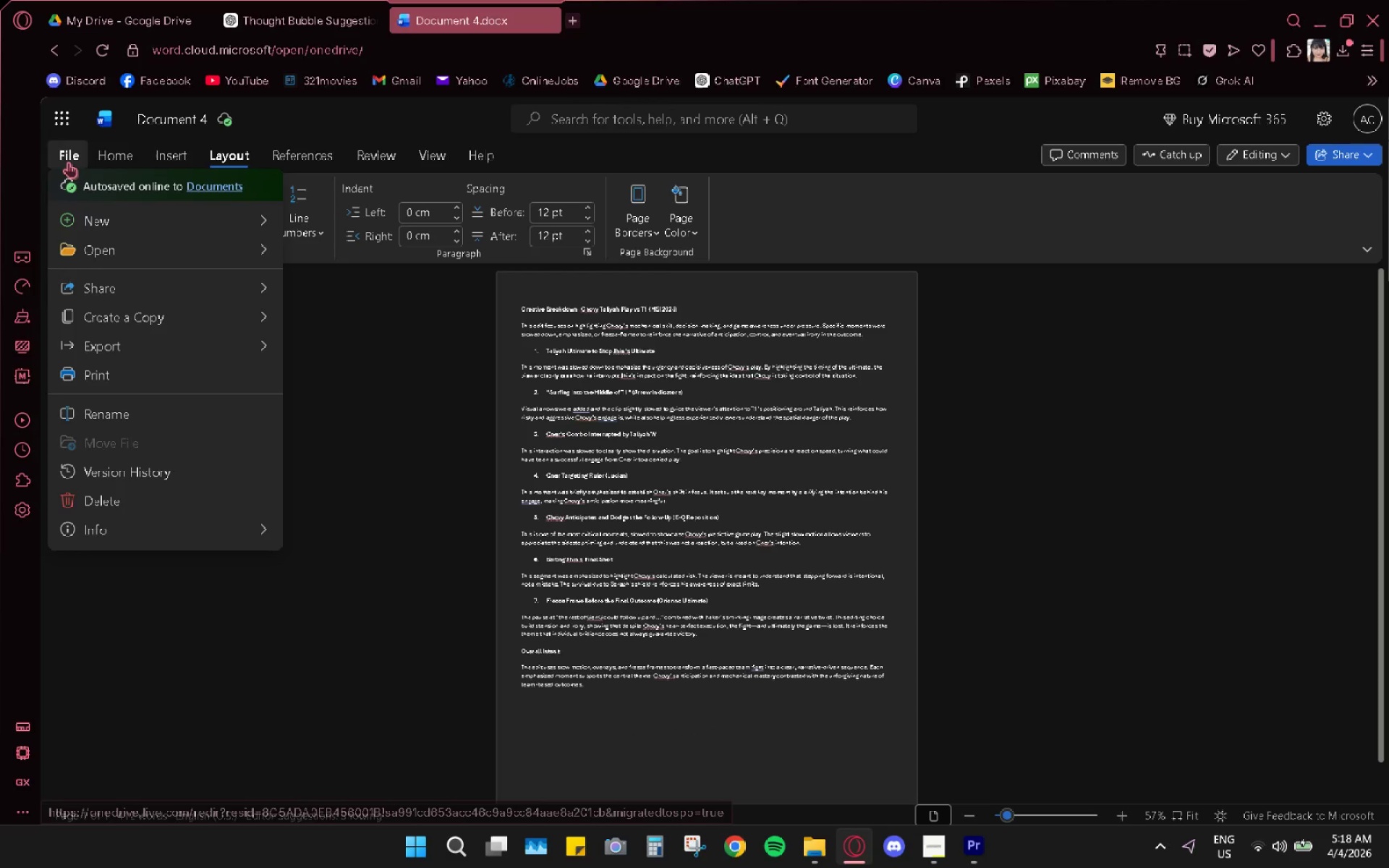 
left_click([1314, 22])
 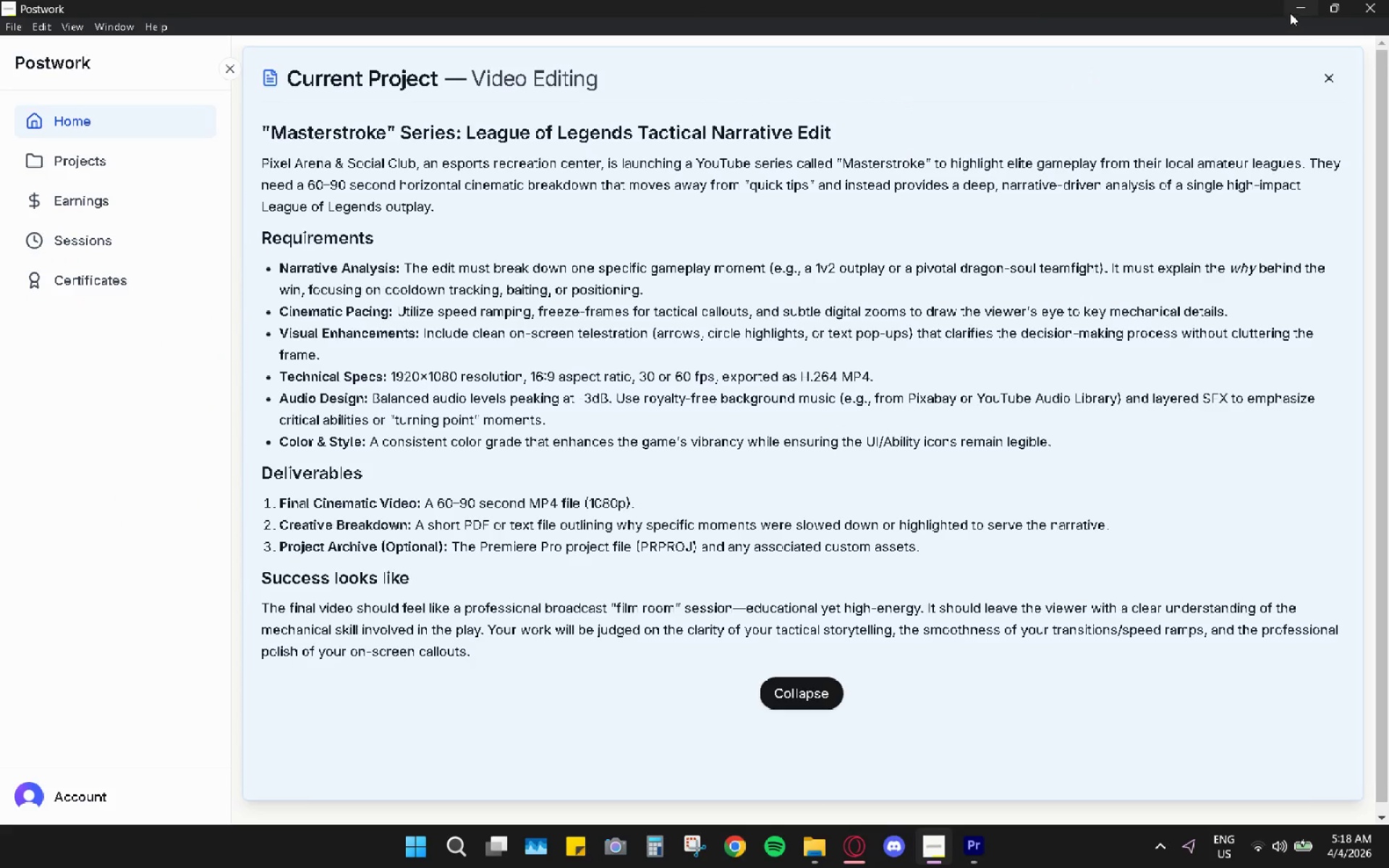 
left_click([1294, 9])
 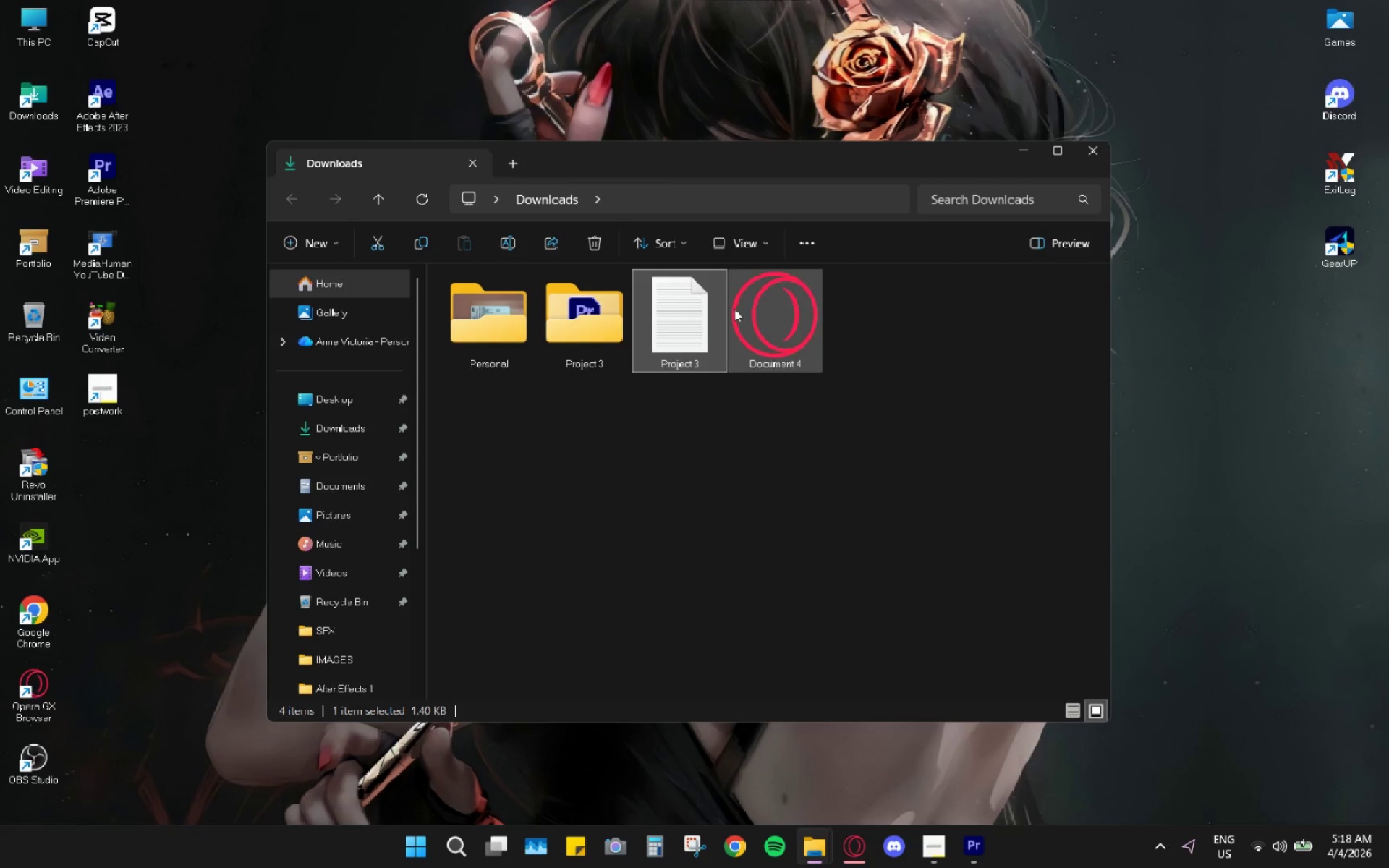 
left_click([689, 317])
 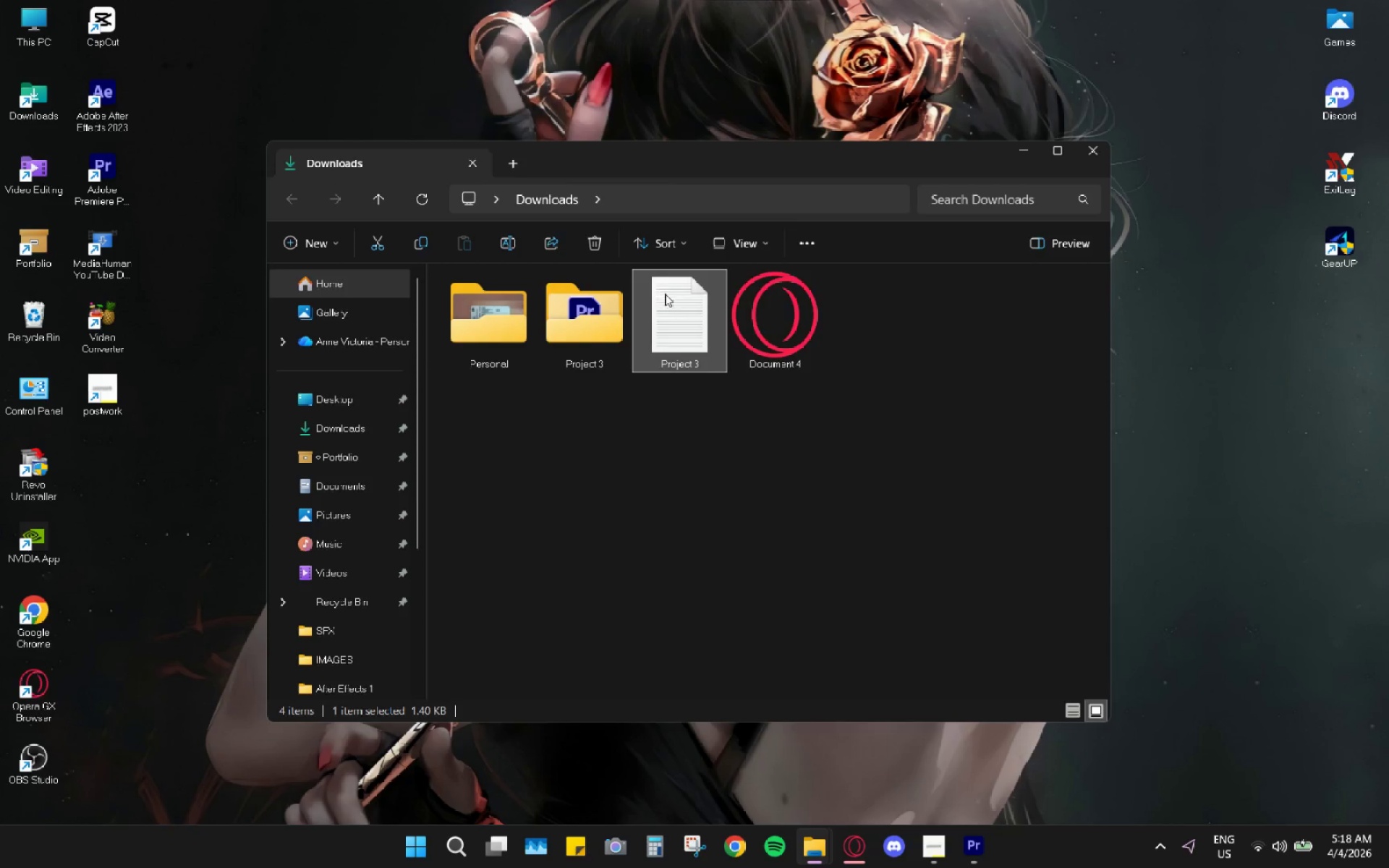 
right_click([671, 299])
 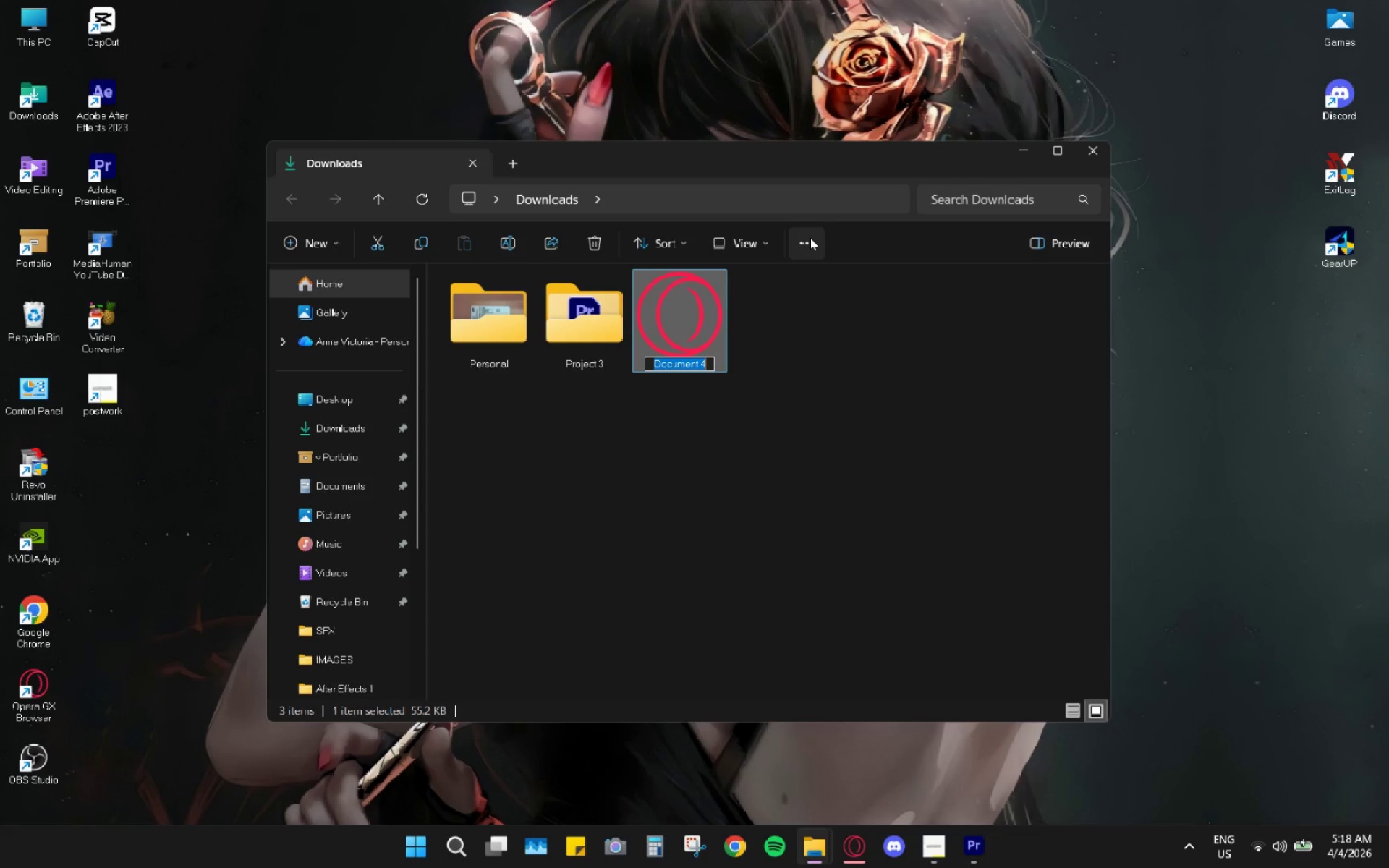 
type(ProjectC)
 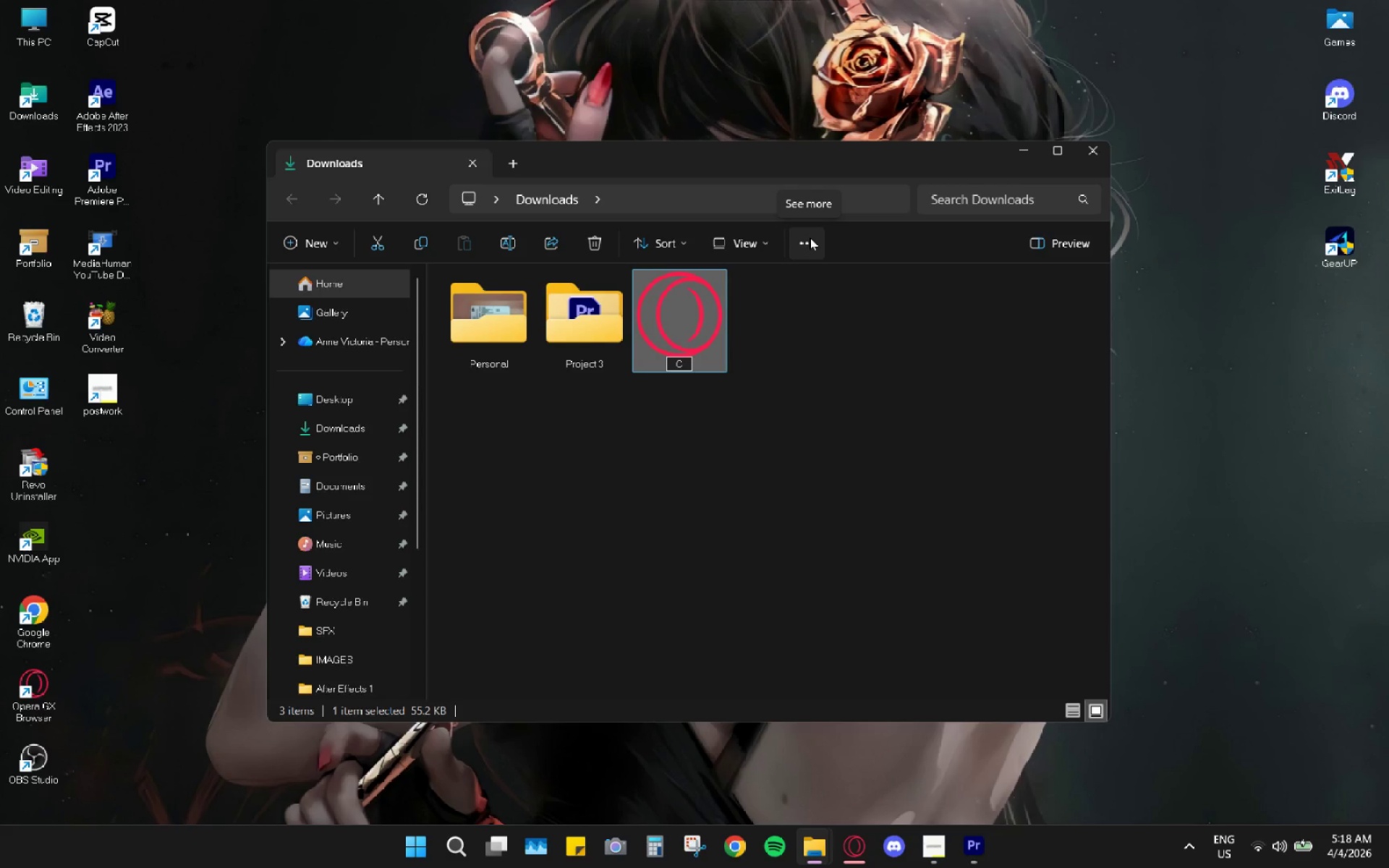 
hold_key(key=Backspace, duration=0.86)
 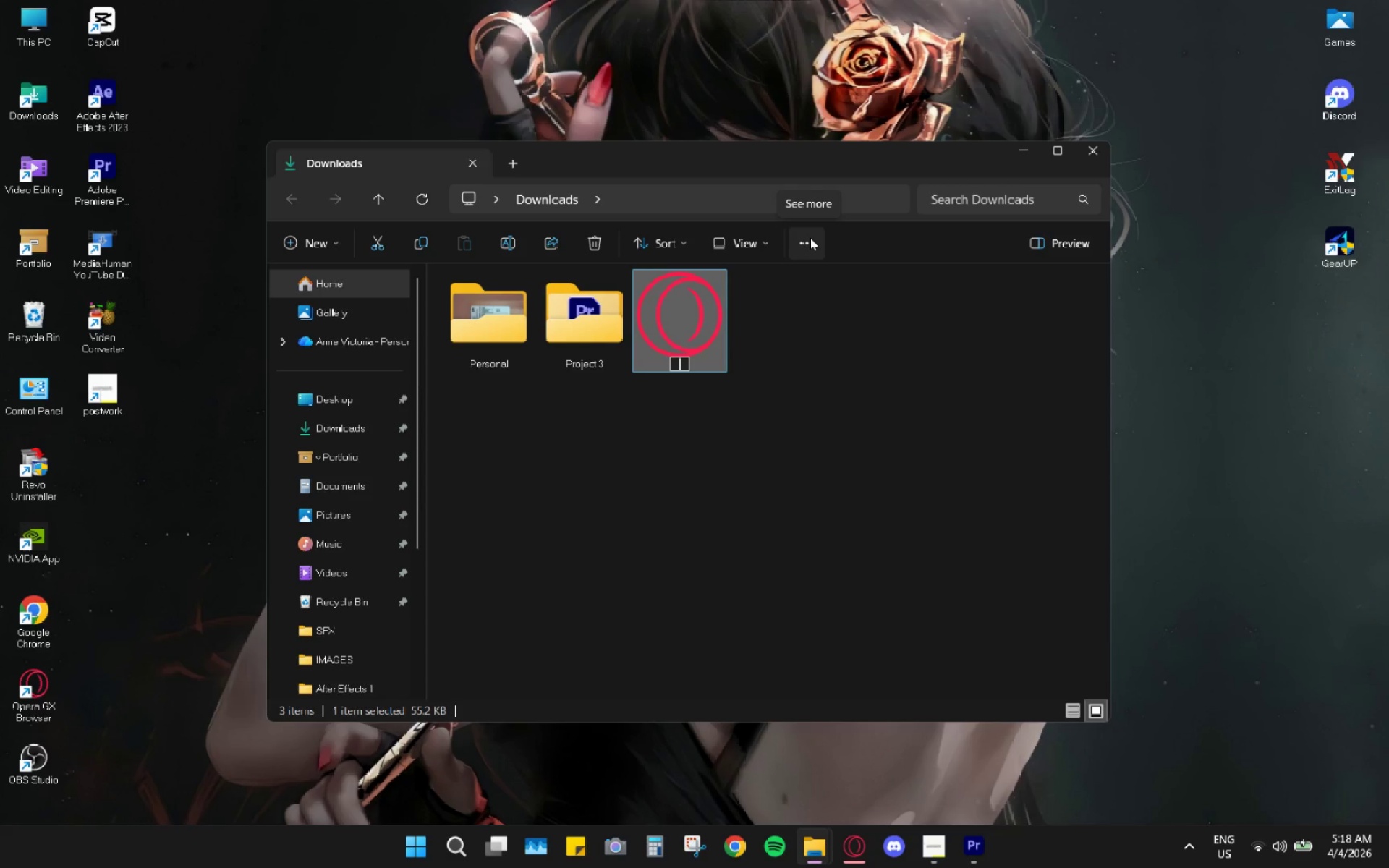 
left_click([939, 843])